 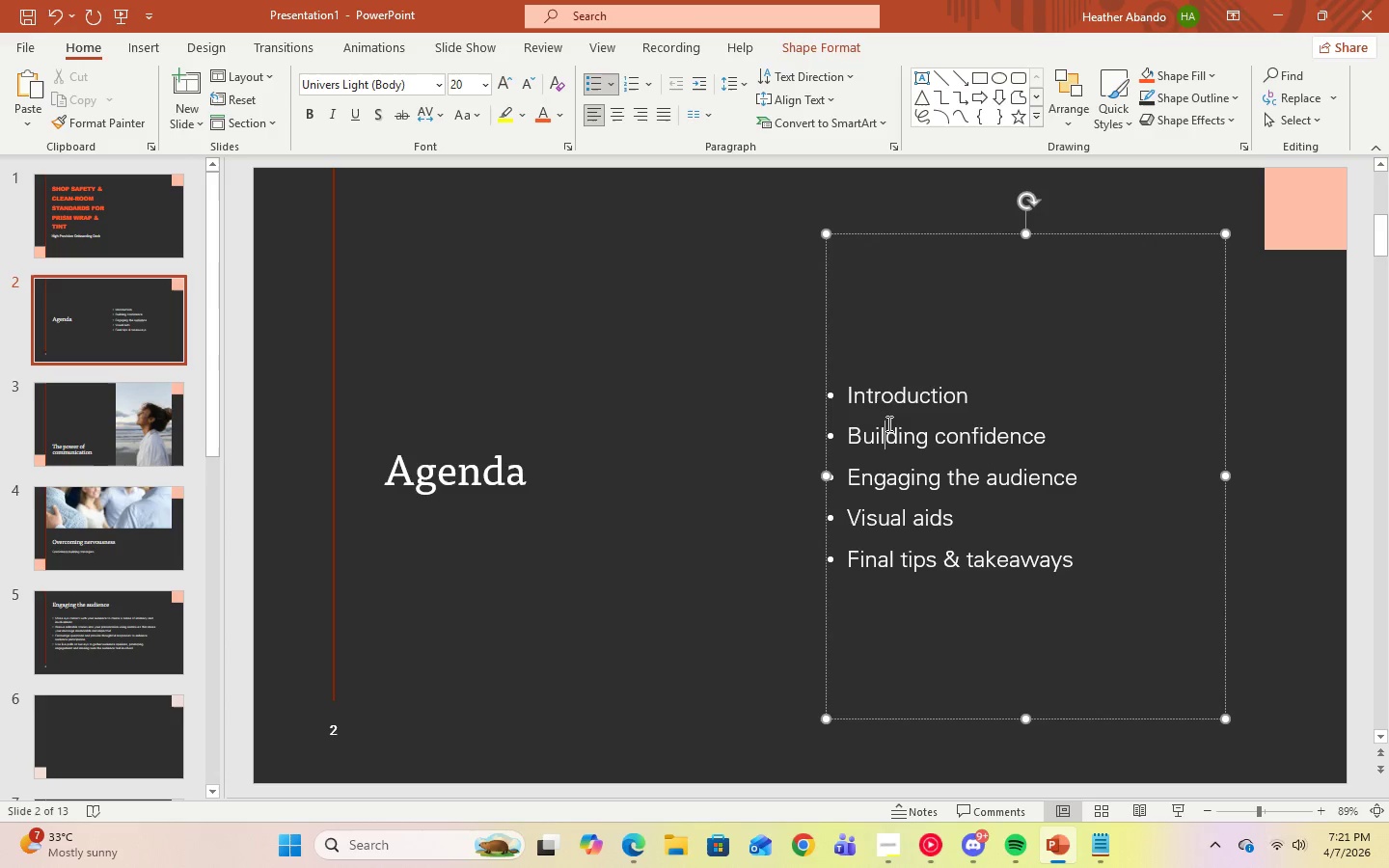 
left_click([488, 433])
 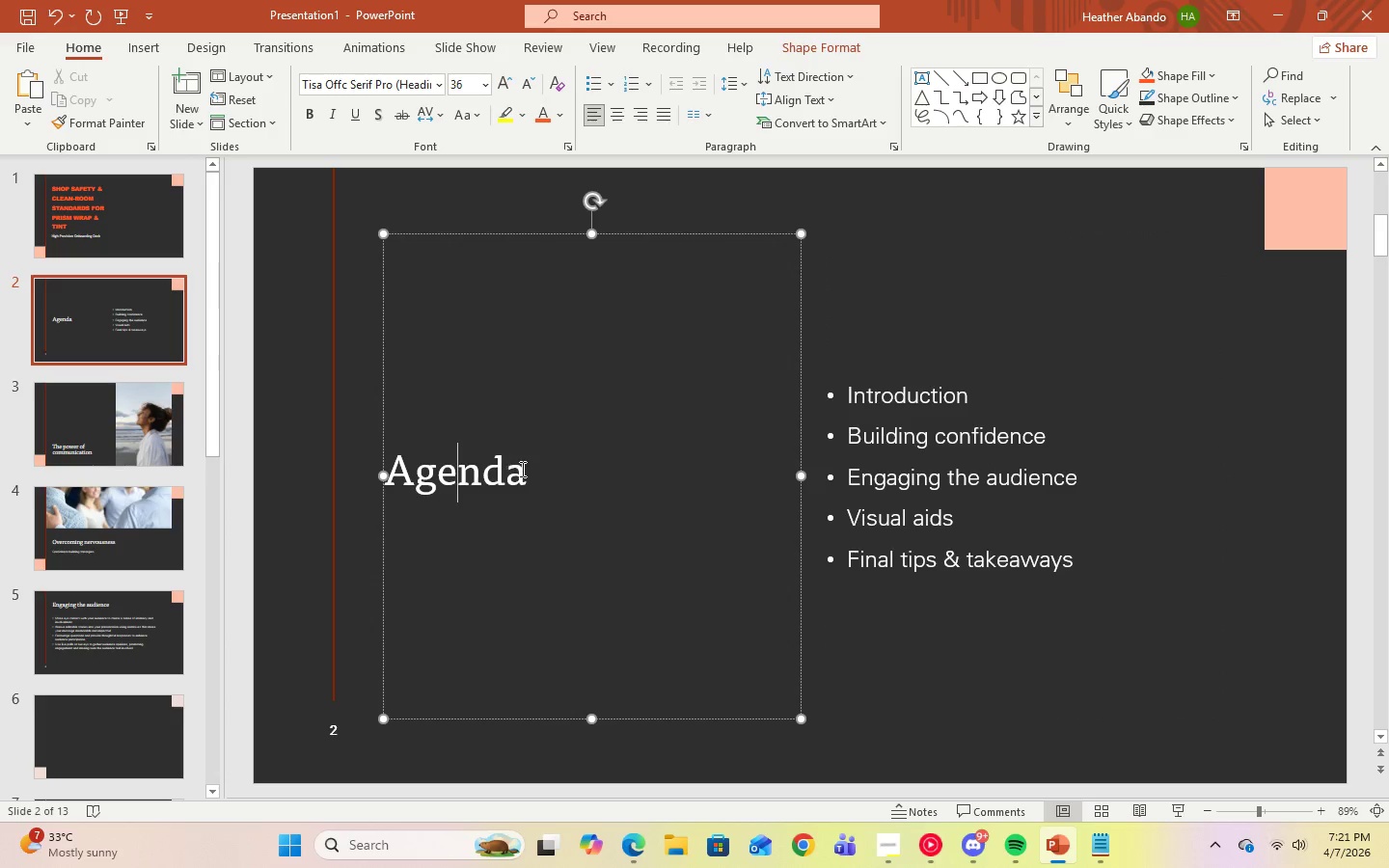 
left_click([522, 469])
 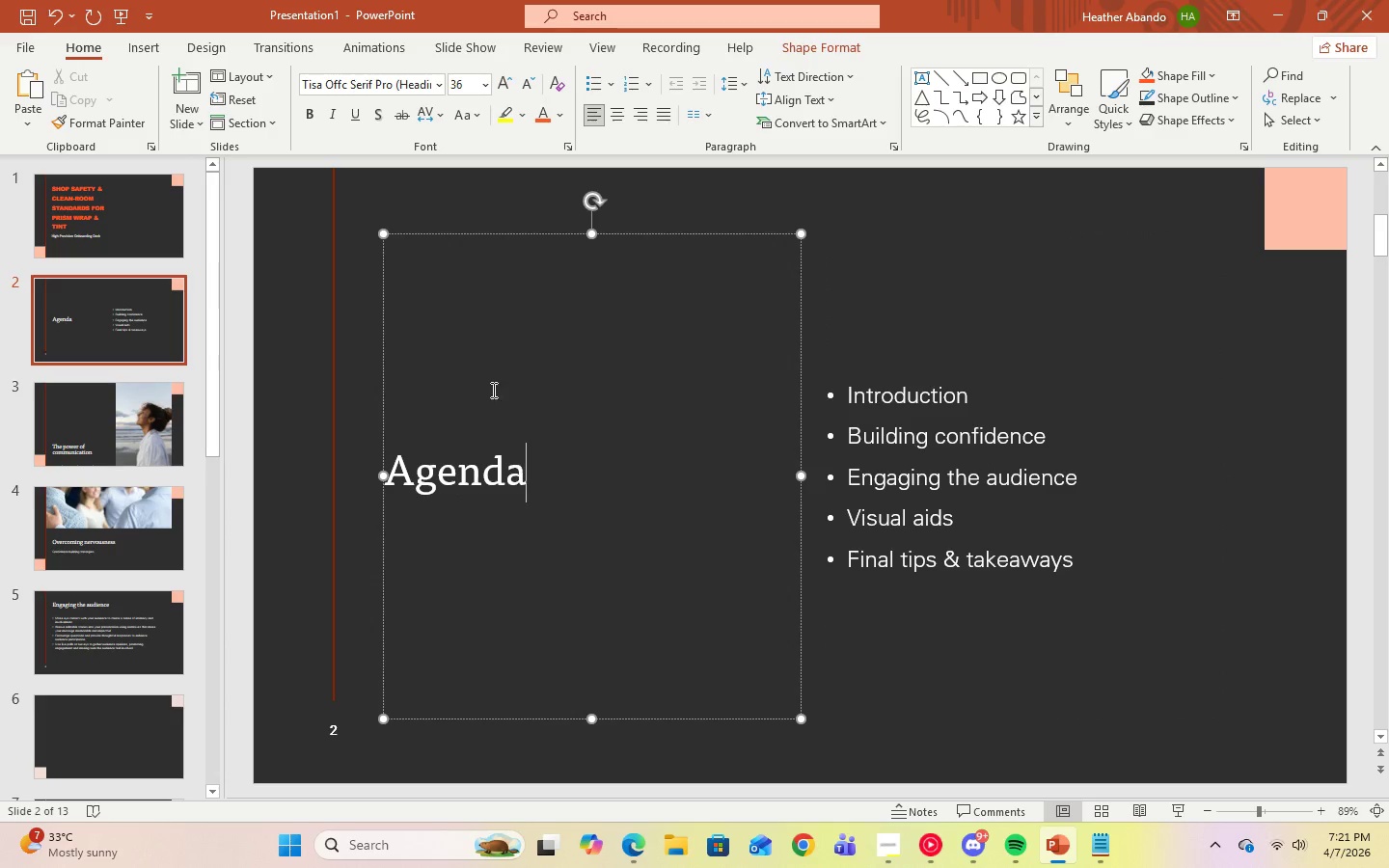 
left_click([152, 200])
 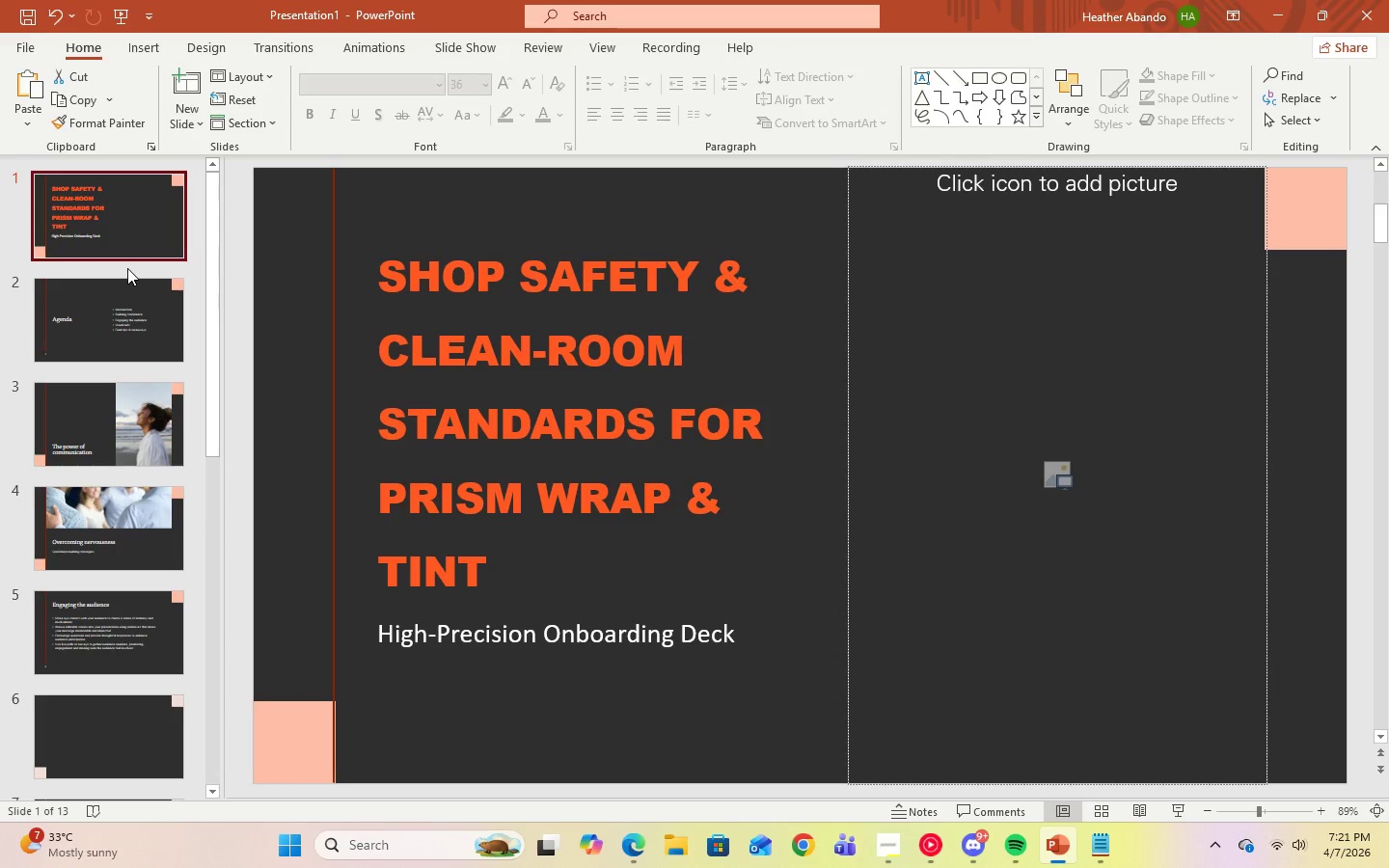 
double_click([129, 305])
 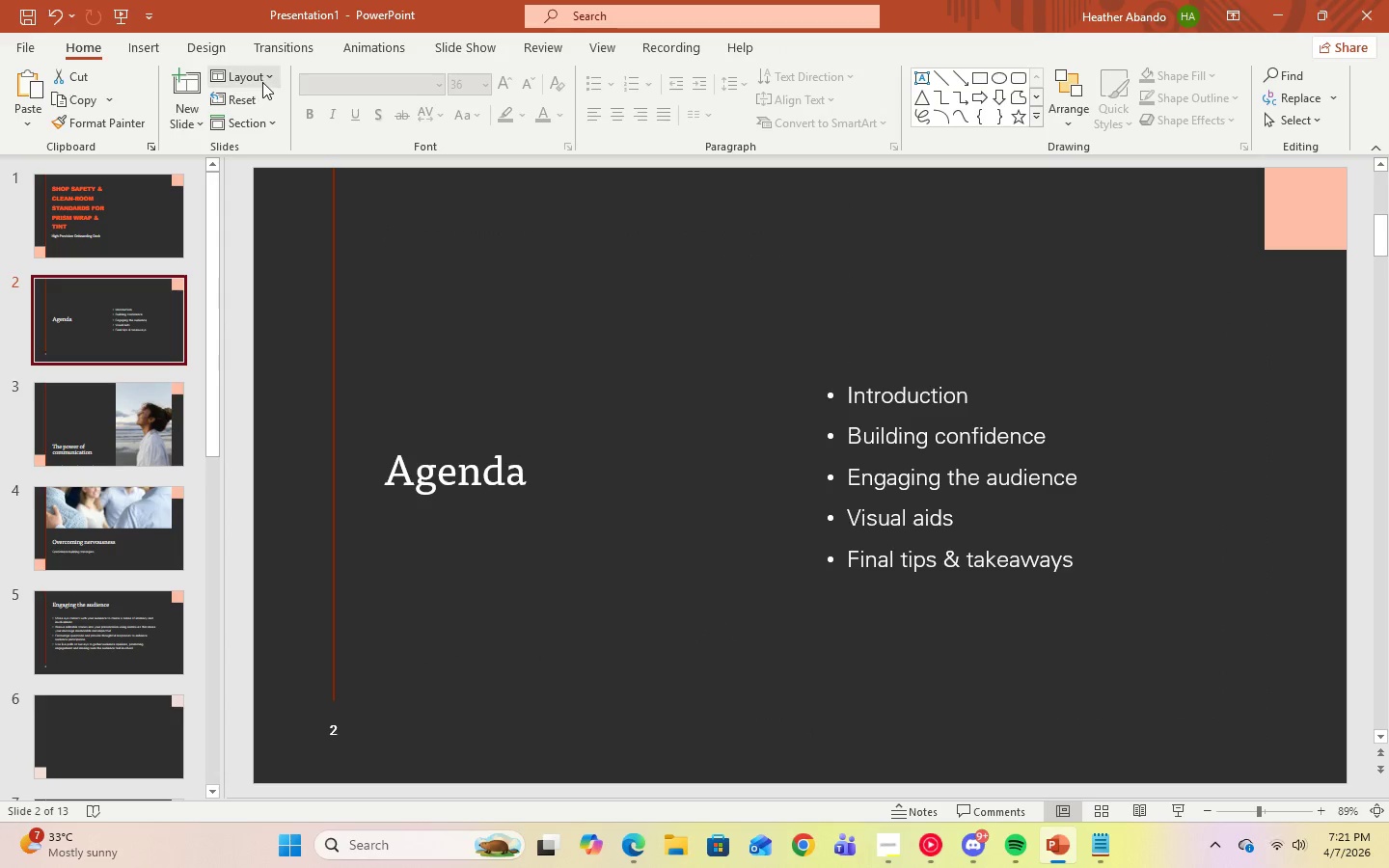 
left_click([264, 81])
 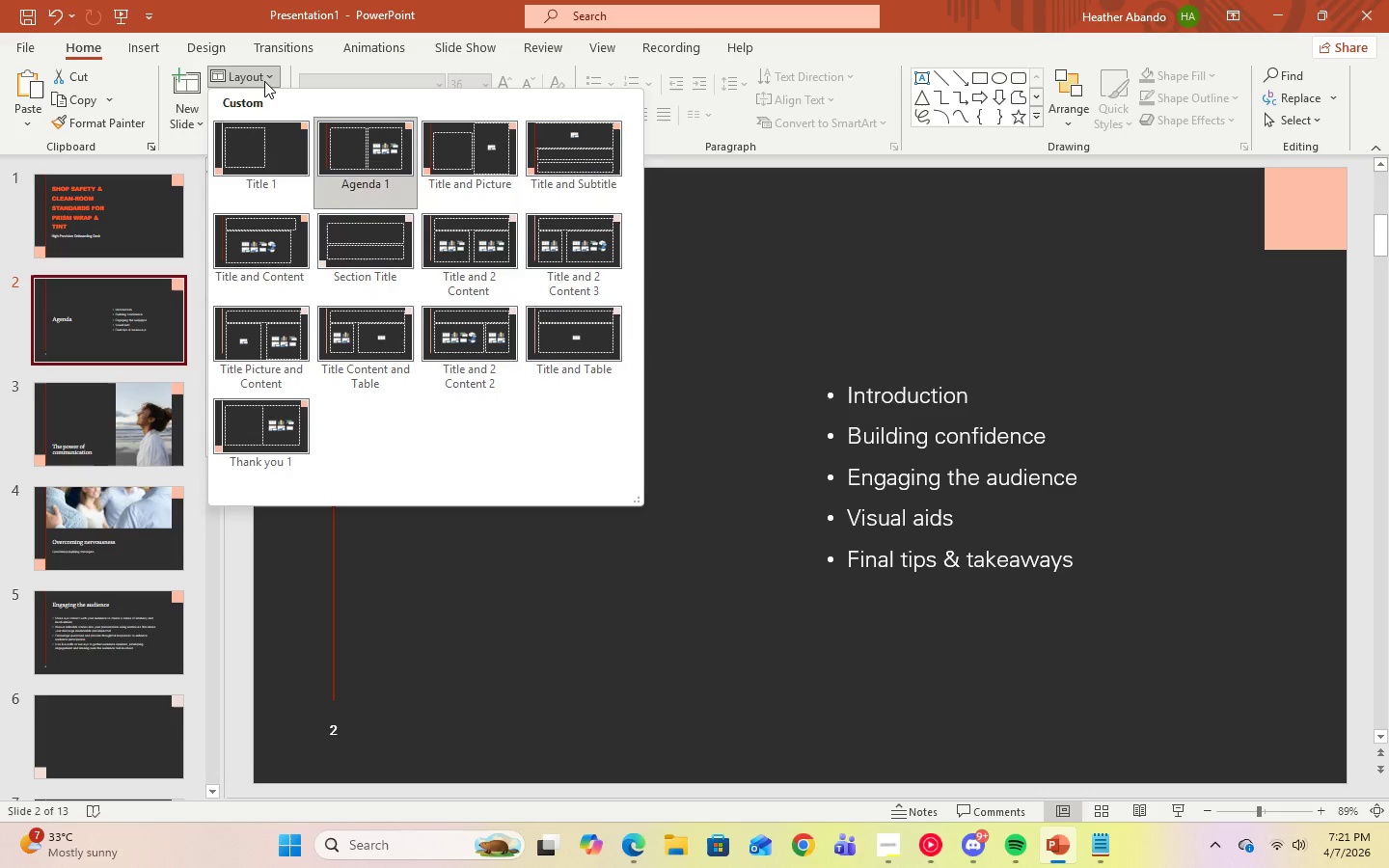 
left_click([278, 243])
 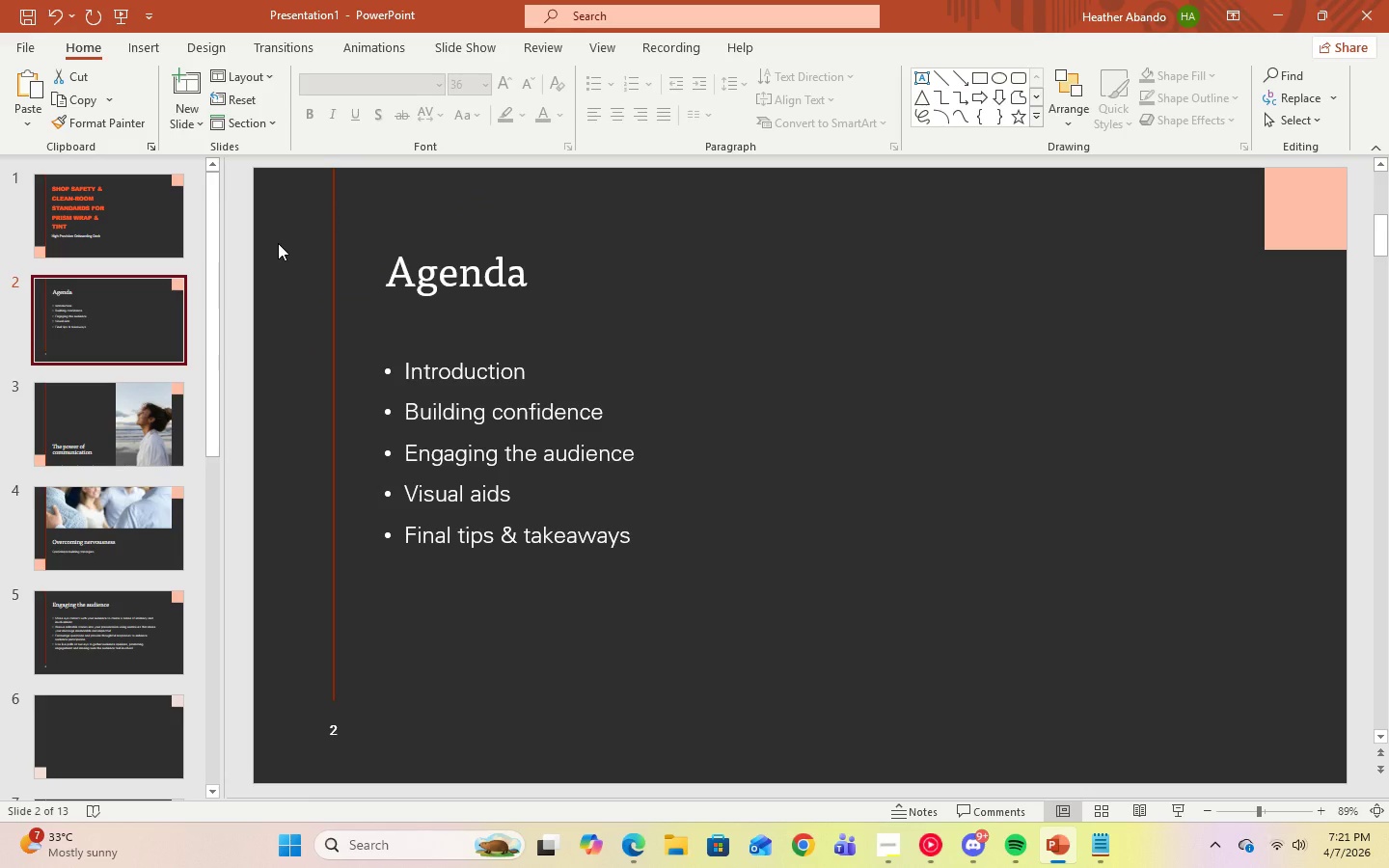 
left_click([1019, 406])
 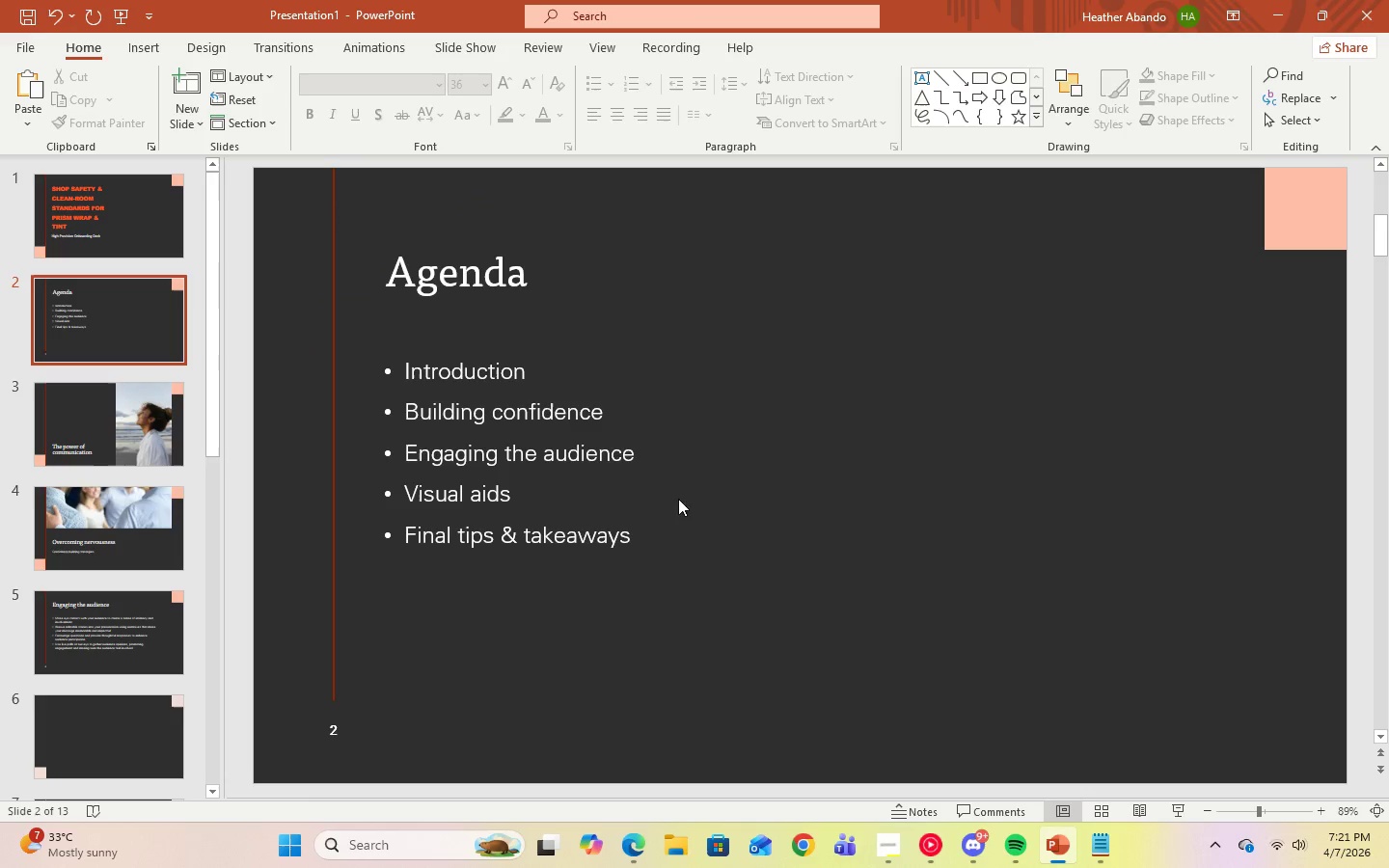 
left_click([405, 527])
 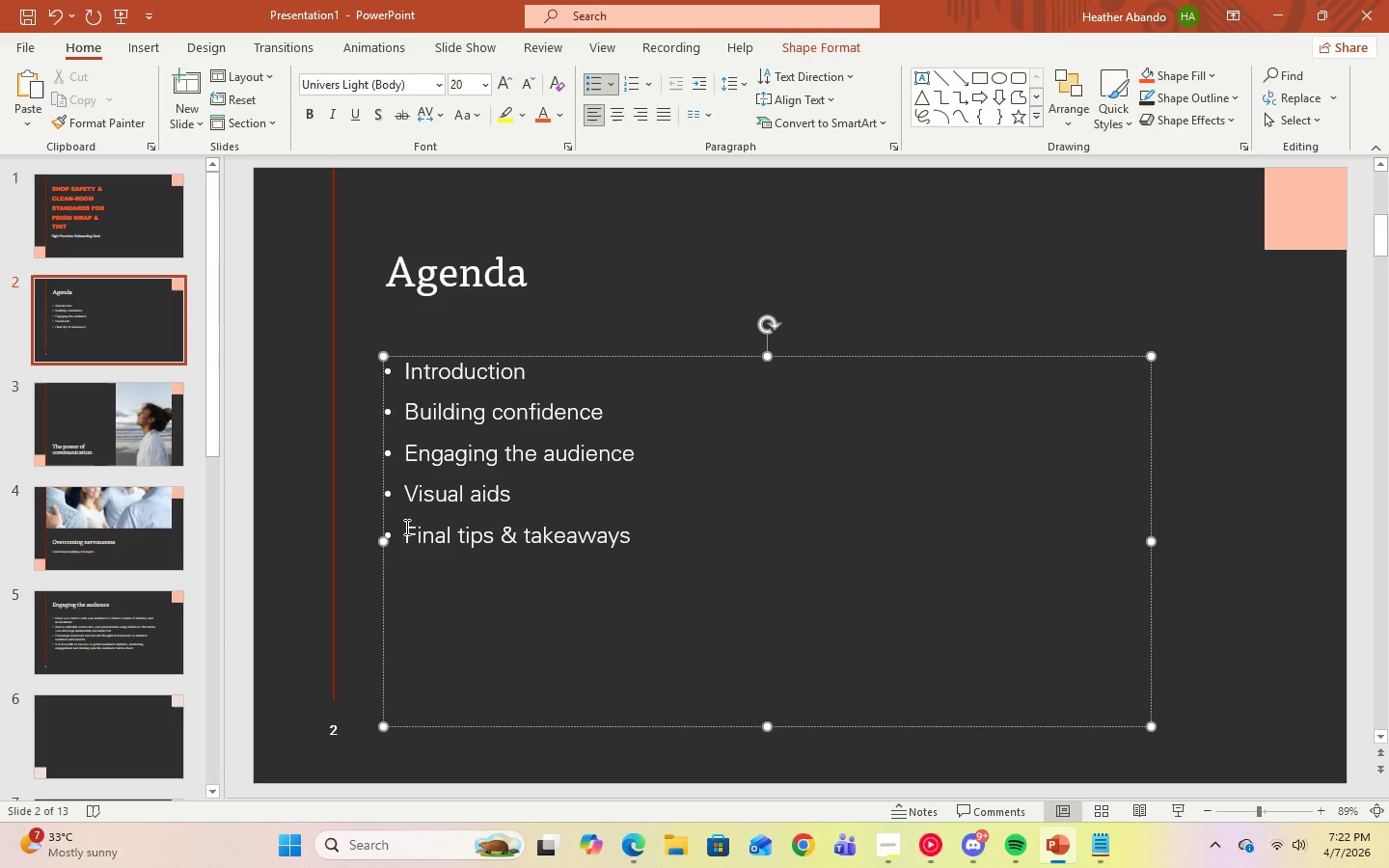 
left_click([268, 75])
 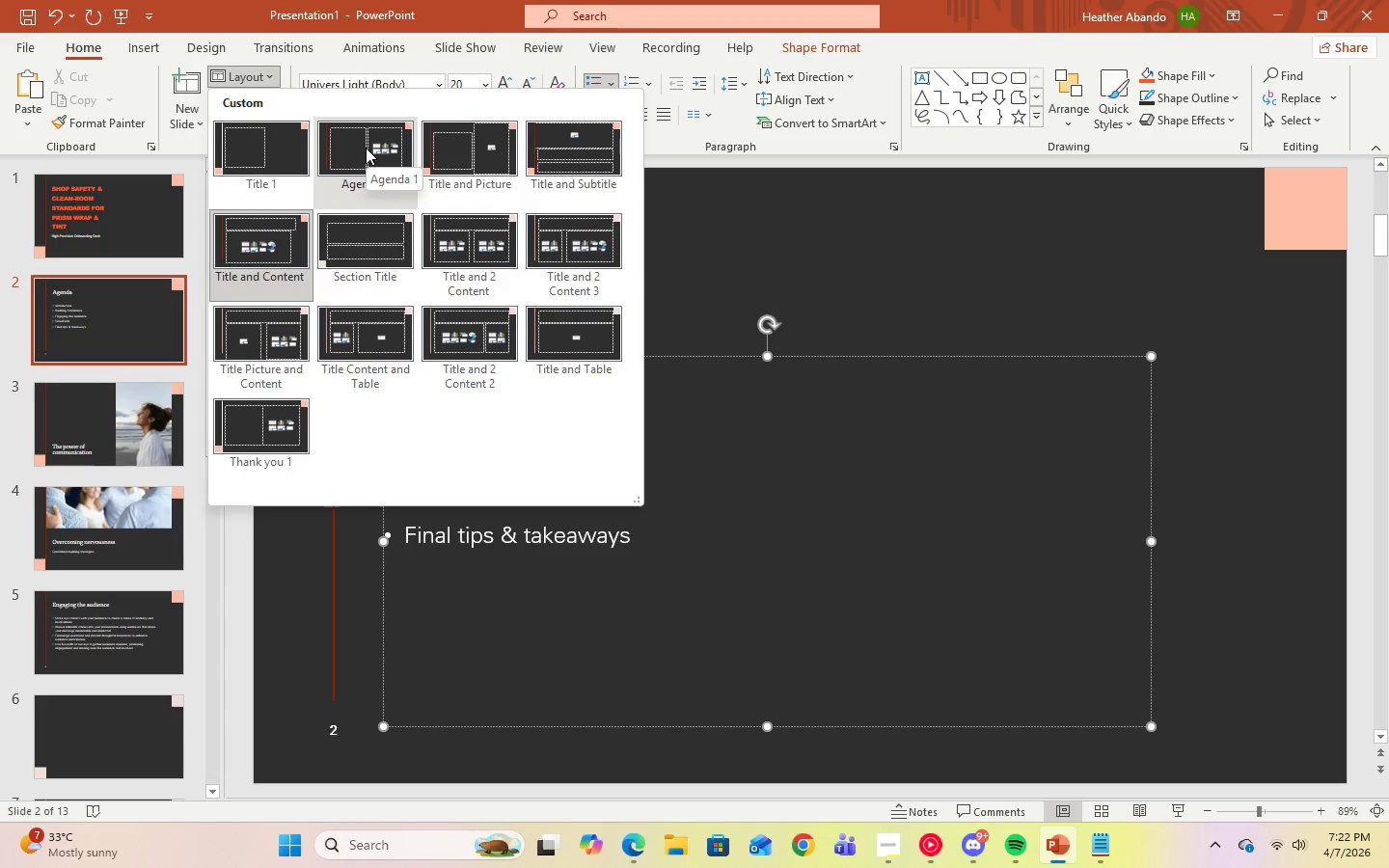 
wait(8.98)
 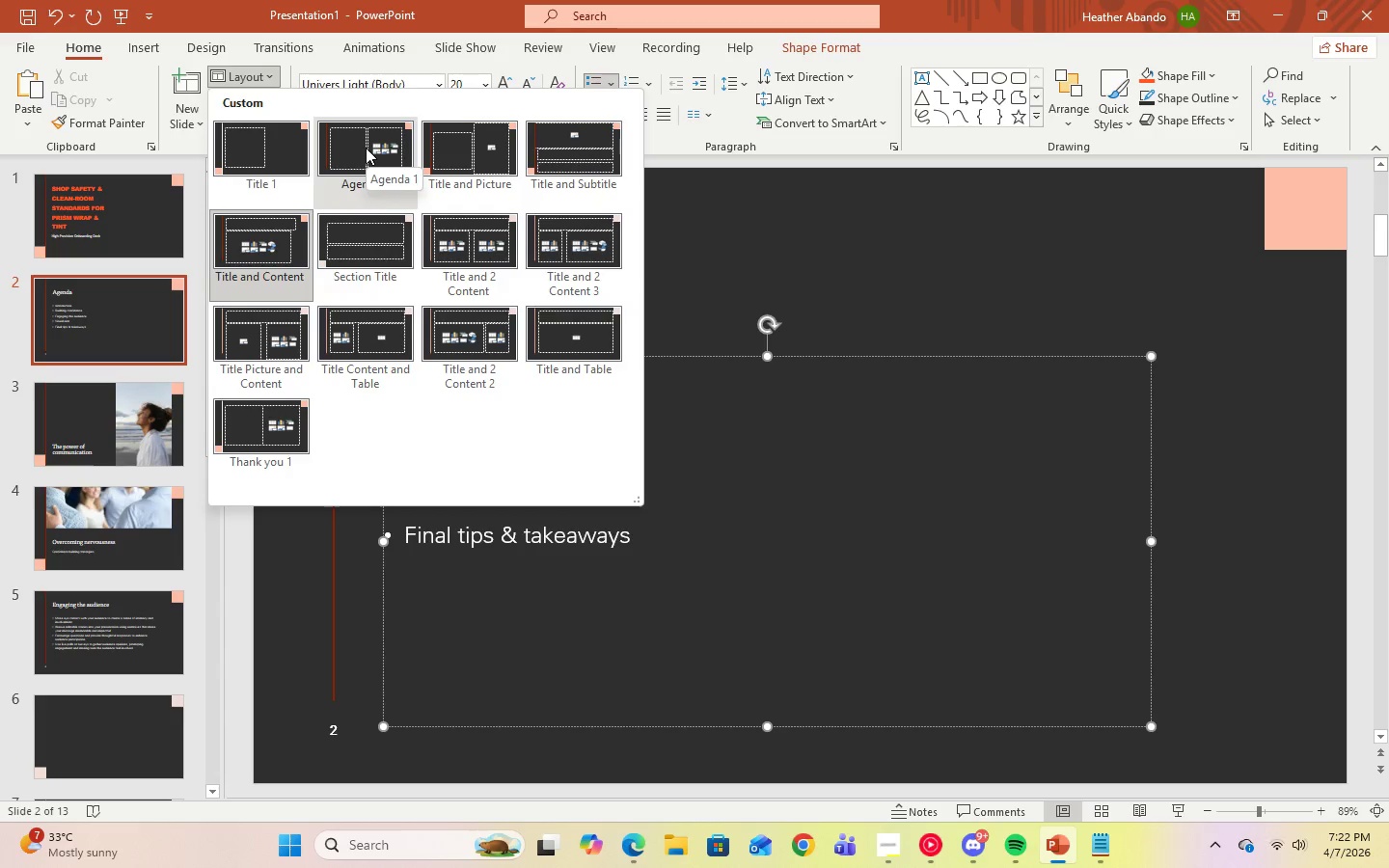 
left_click([478, 244])
 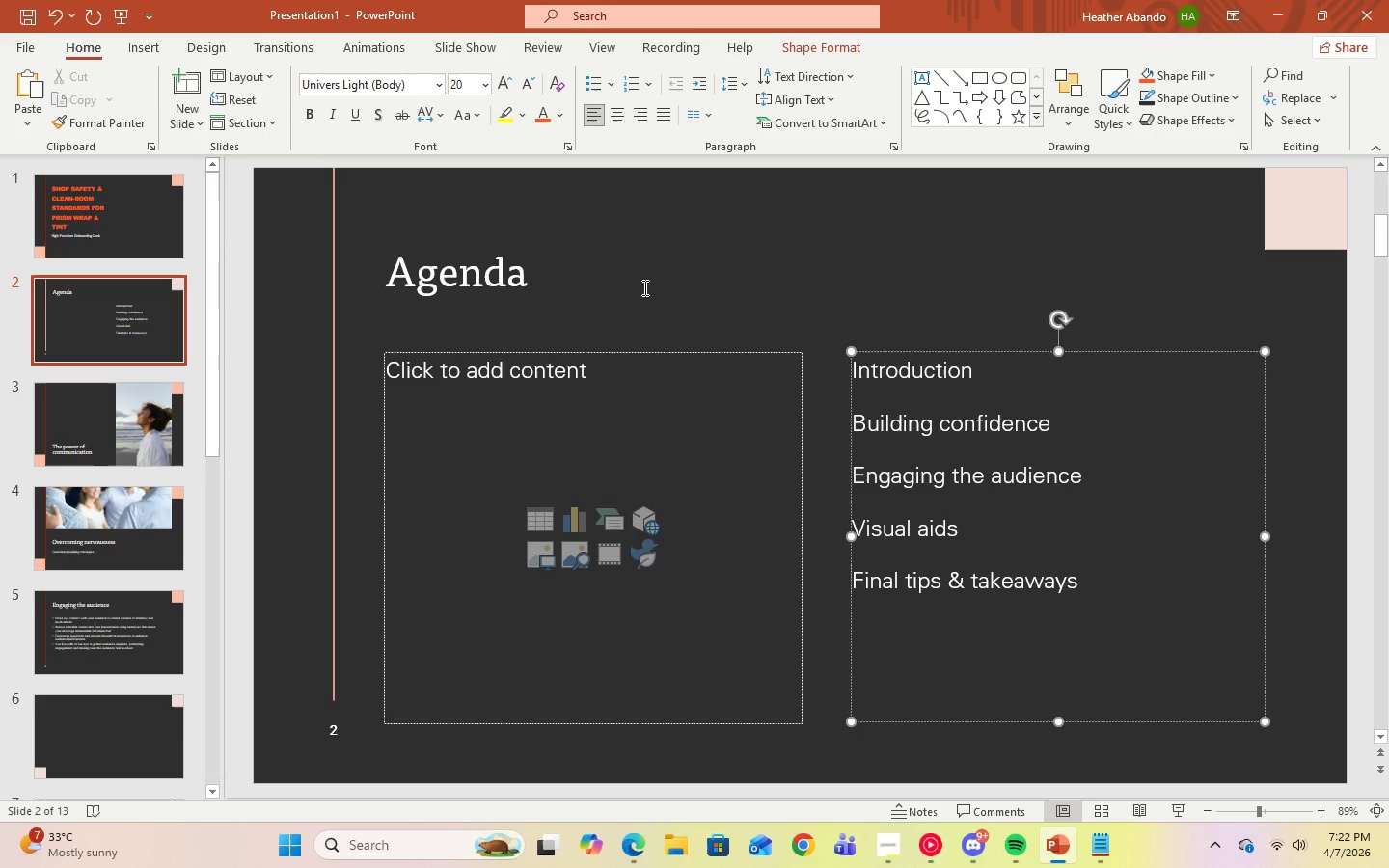 
wait(12.31)
 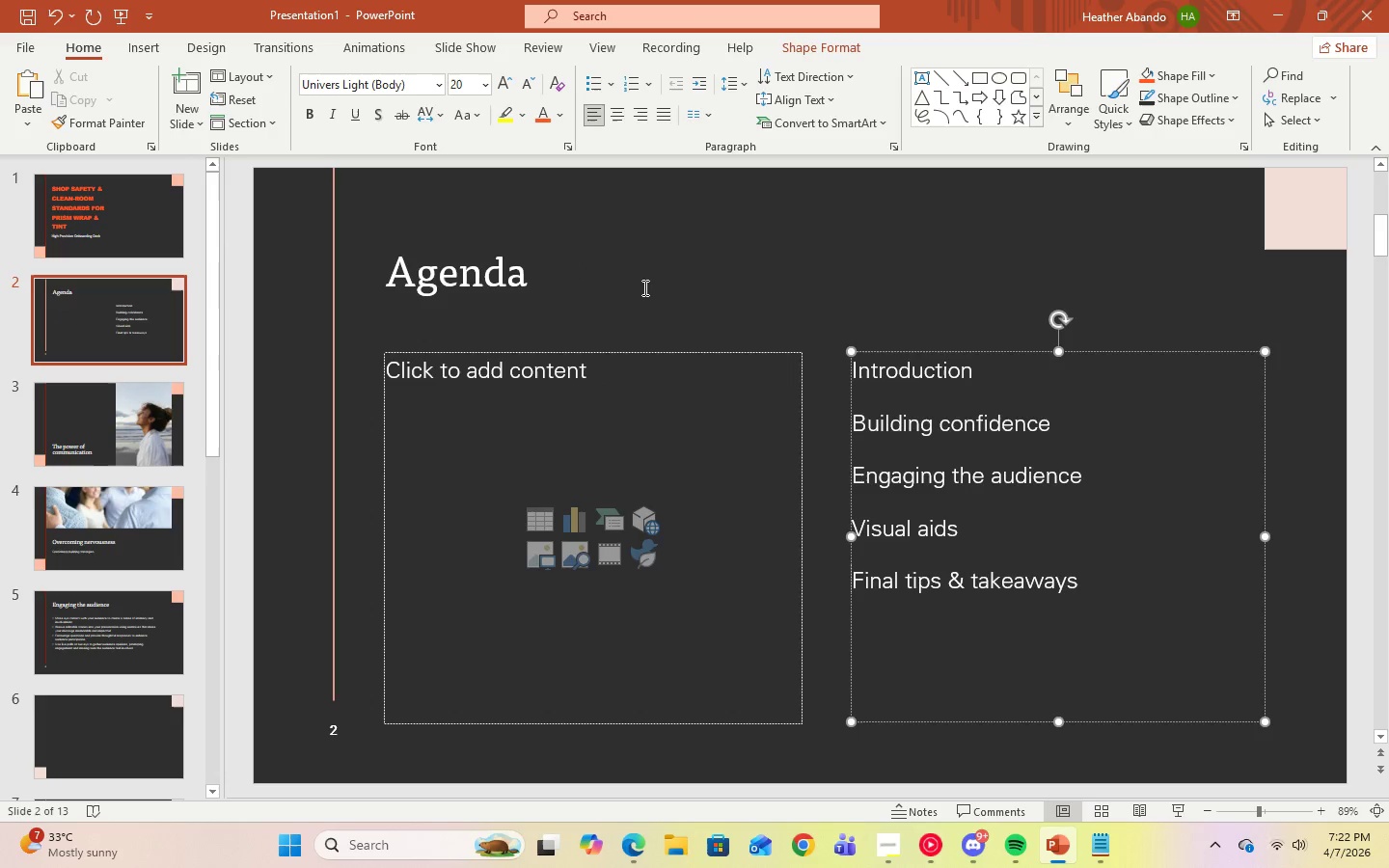 
left_click([275, 76])
 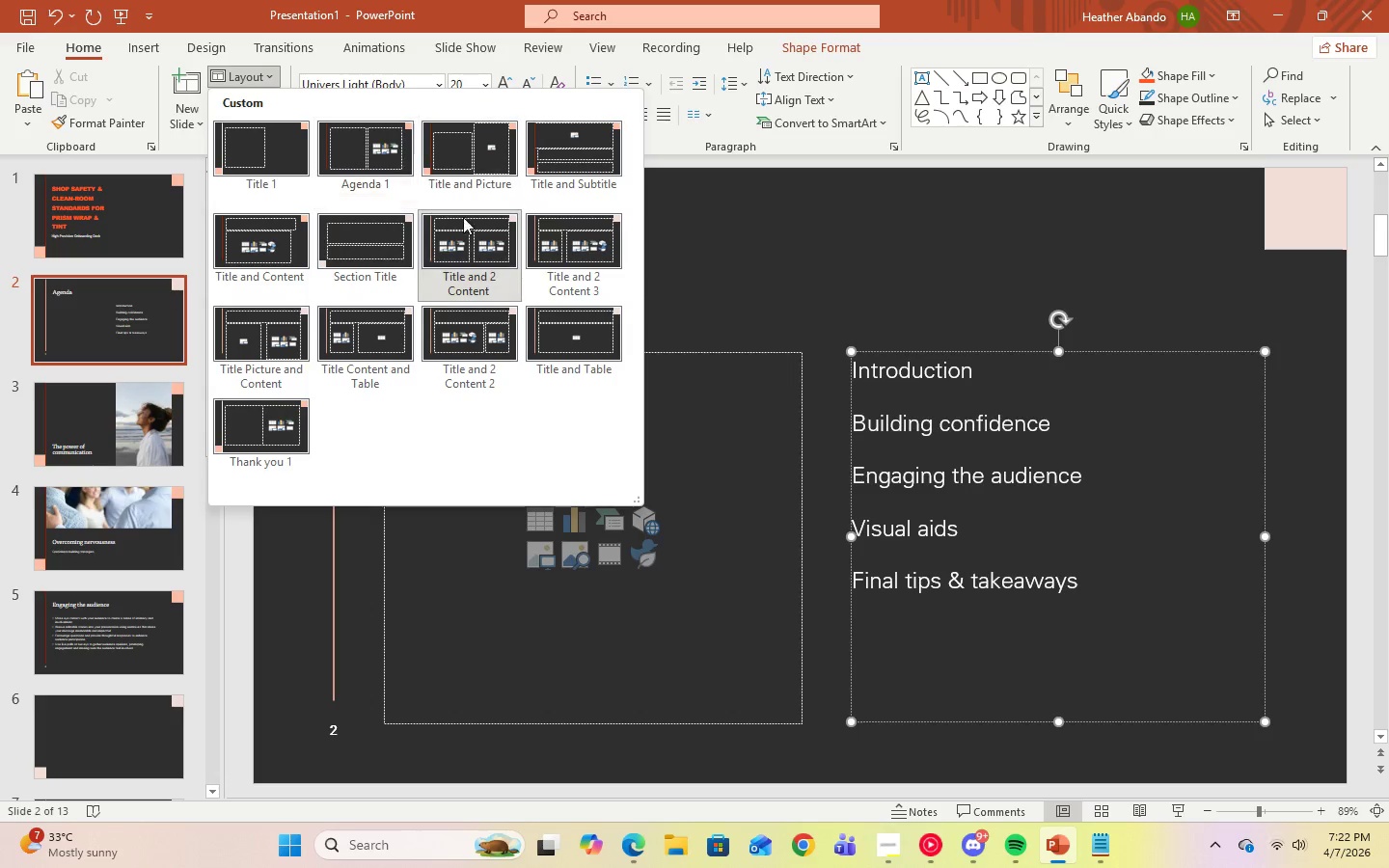 
left_click([546, 231])
 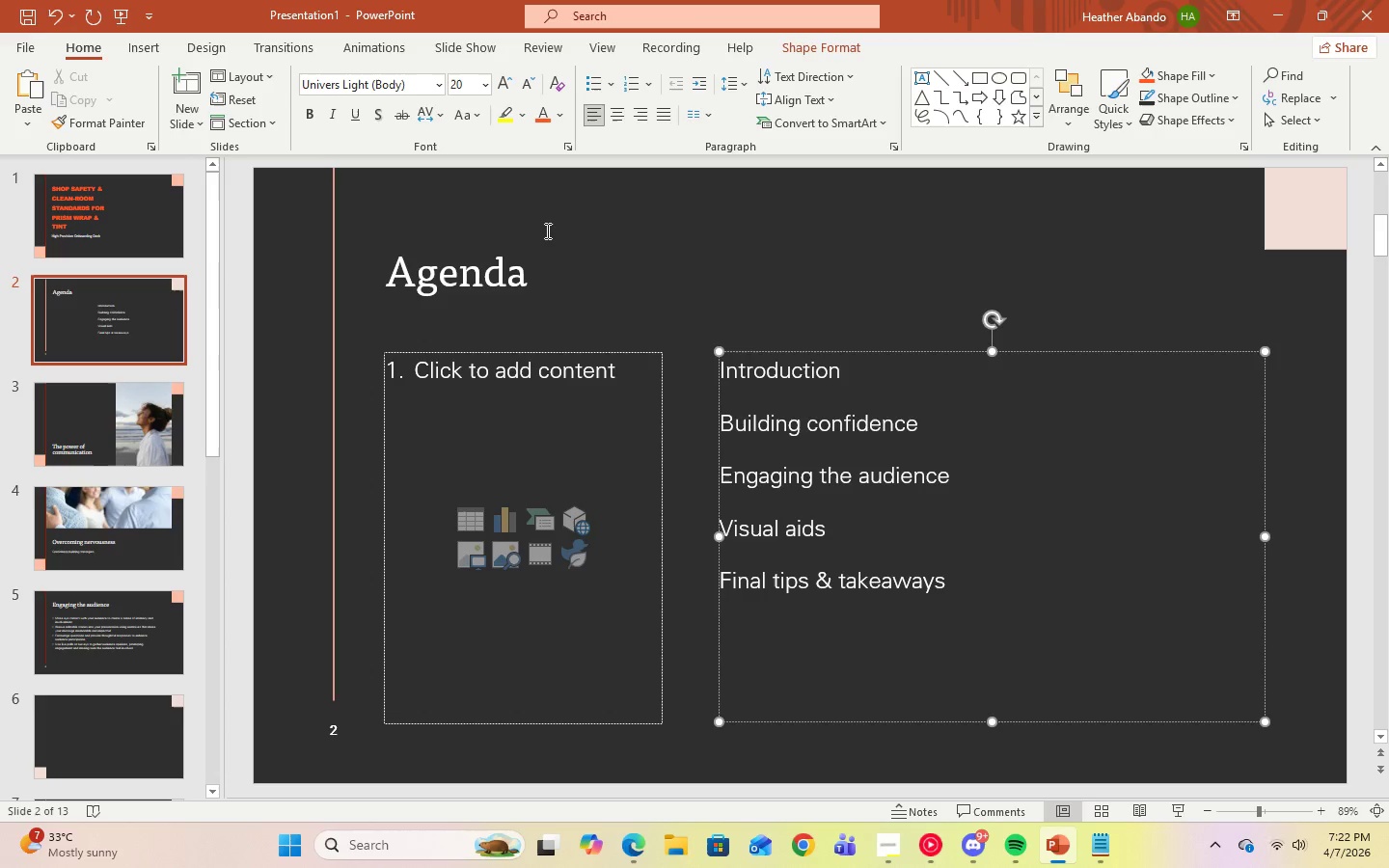 
wait(13.16)
 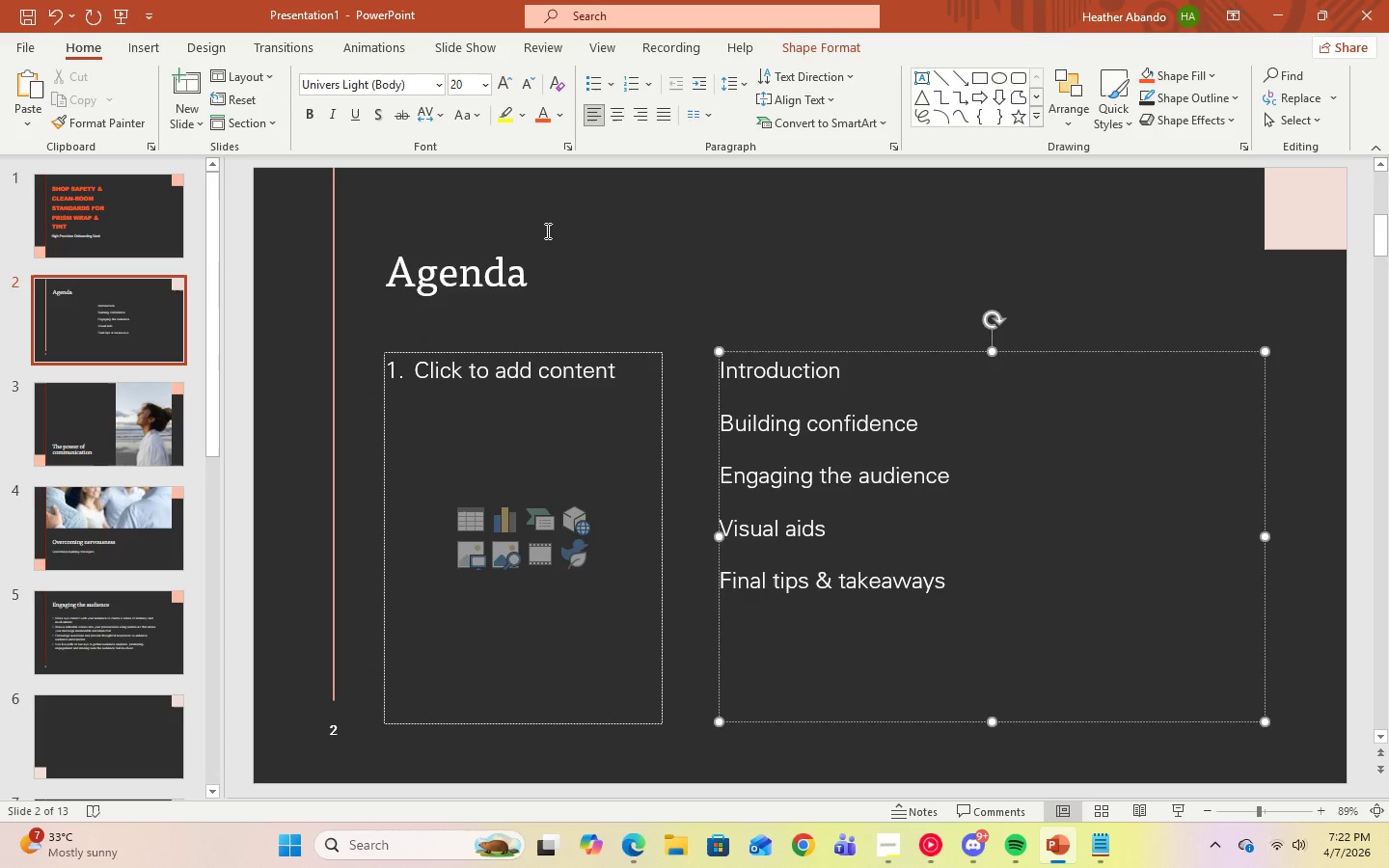 
left_click([521, 280])
 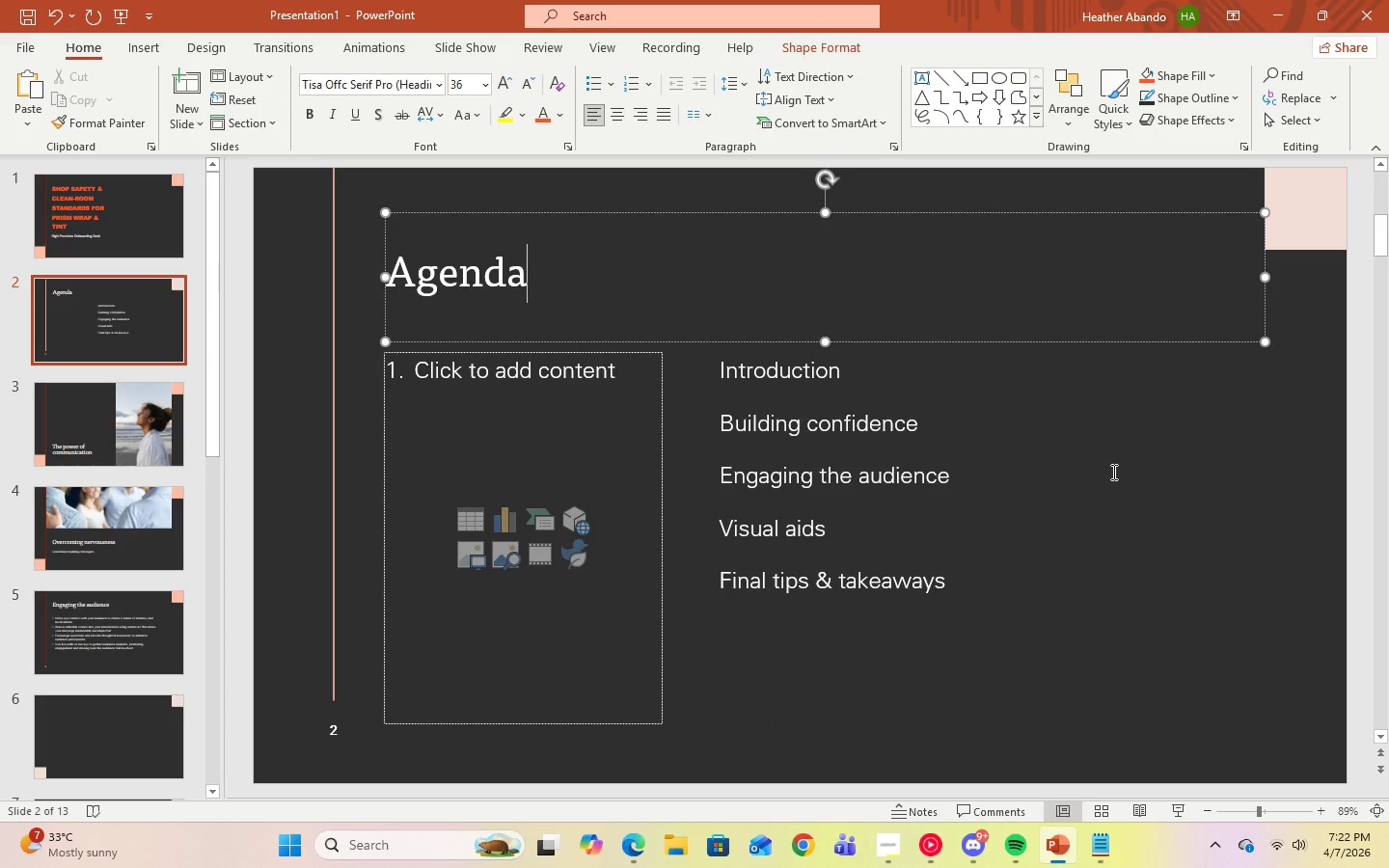 
left_click([1119, 481])
 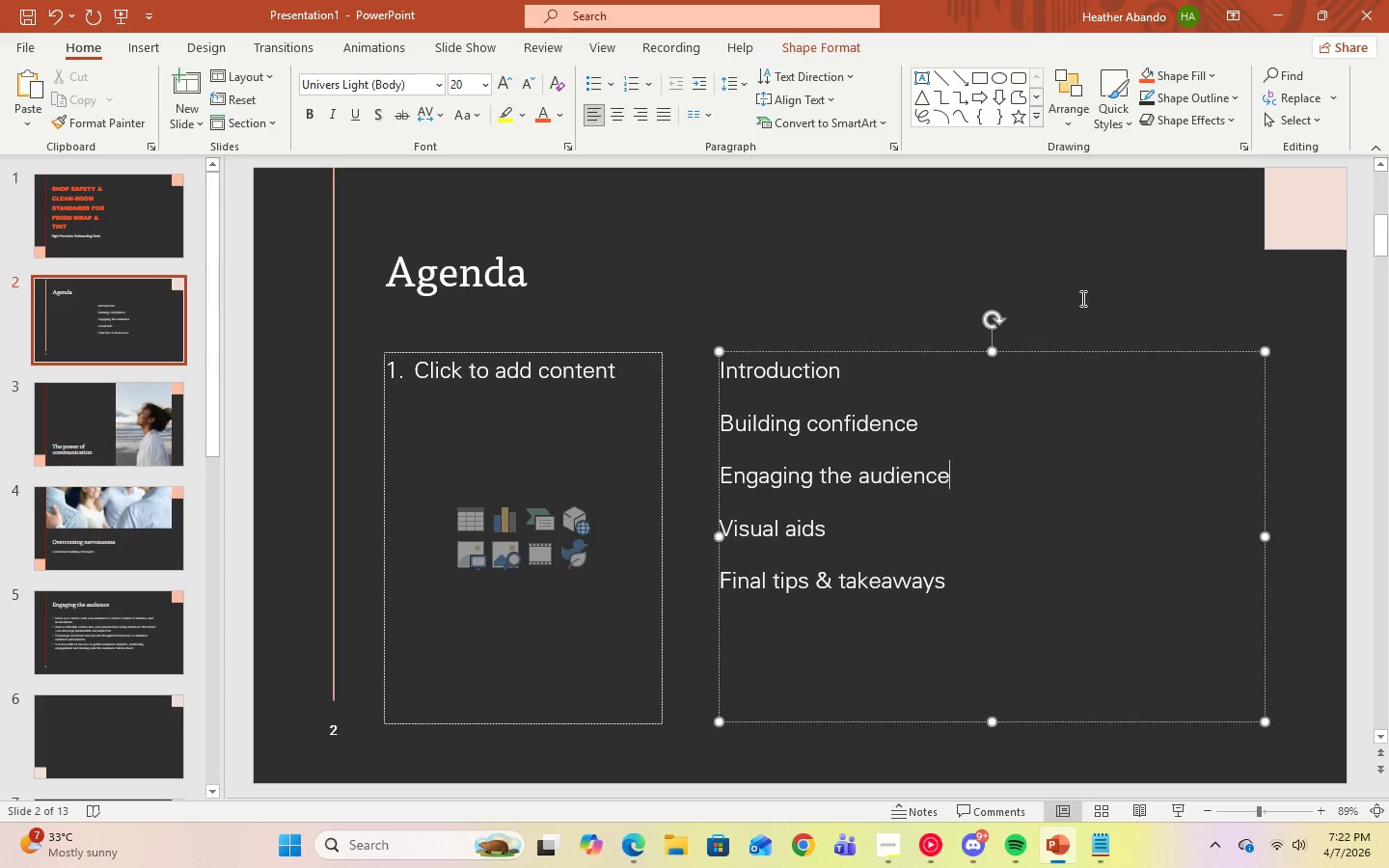 
left_click([1081, 293])
 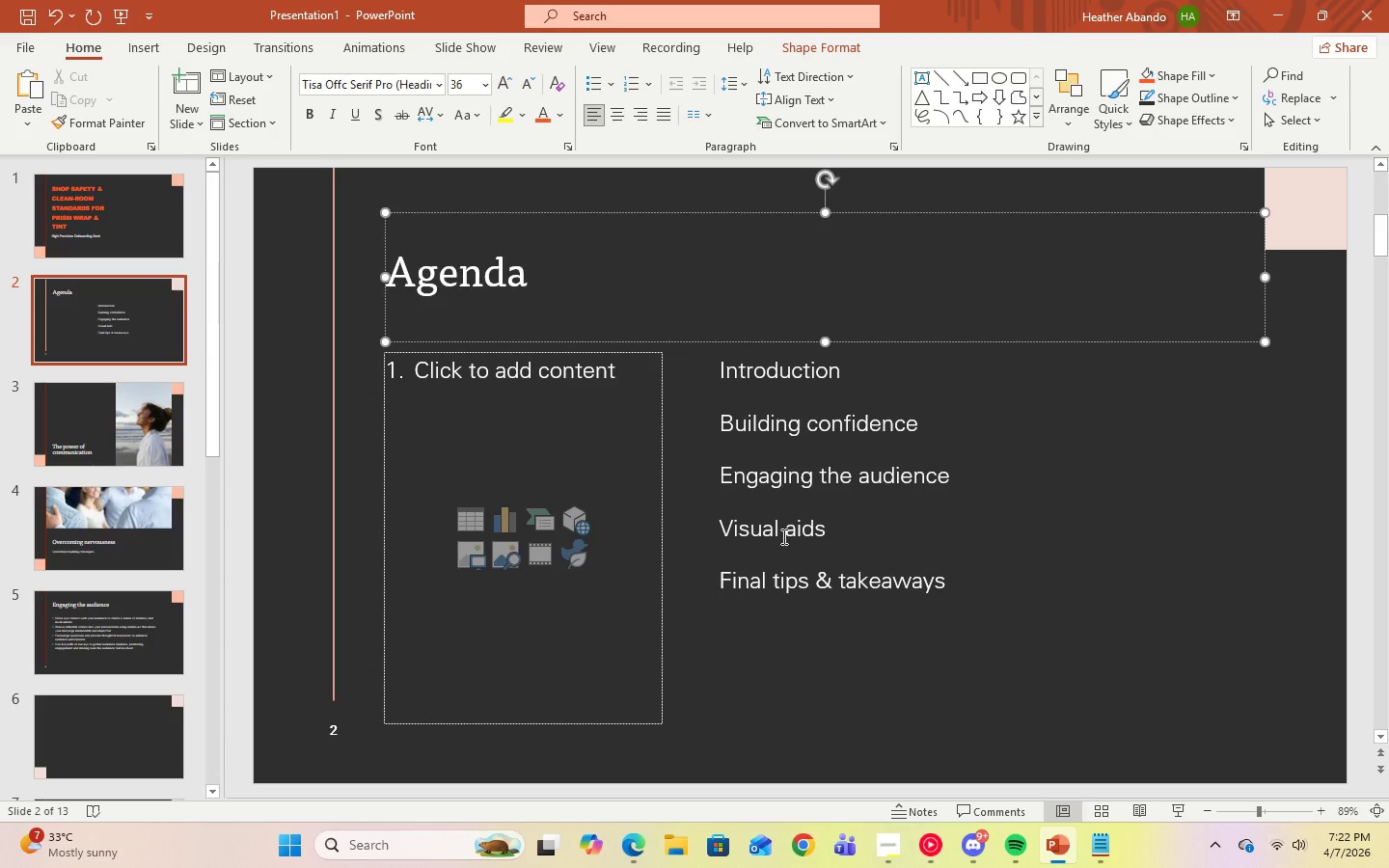 
left_click([587, 656])
 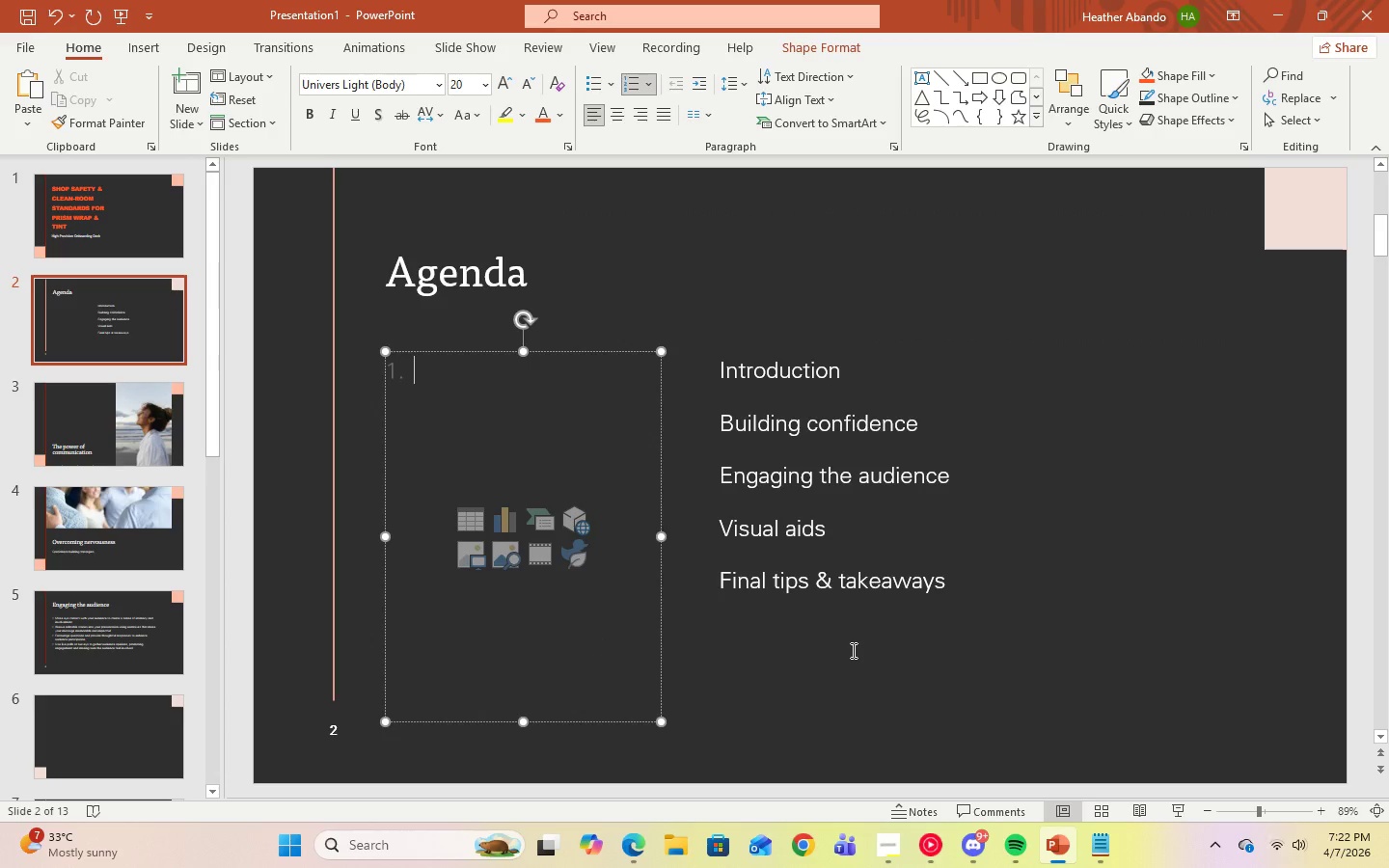 
left_click([852, 650])
 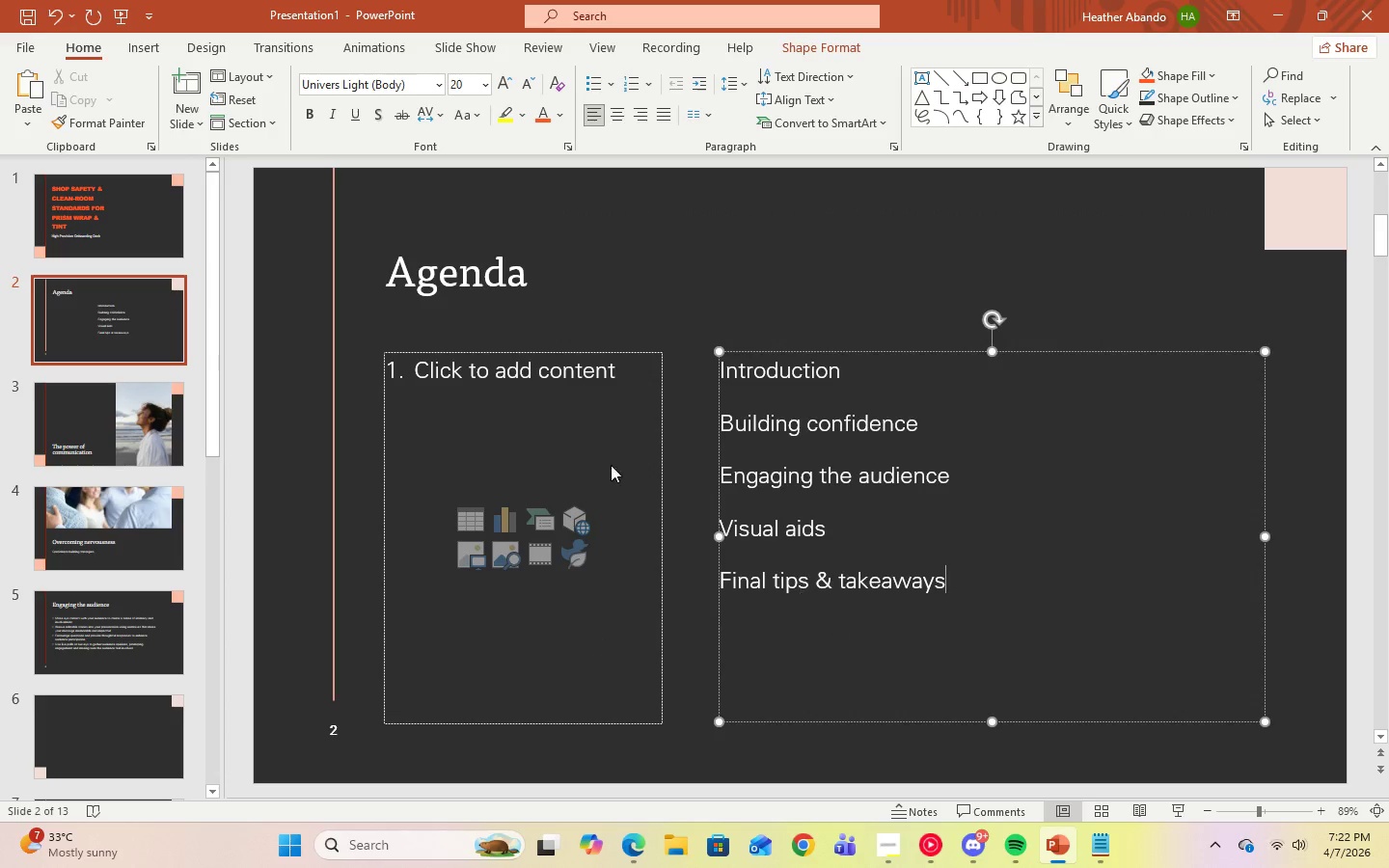 
left_click([584, 386])
 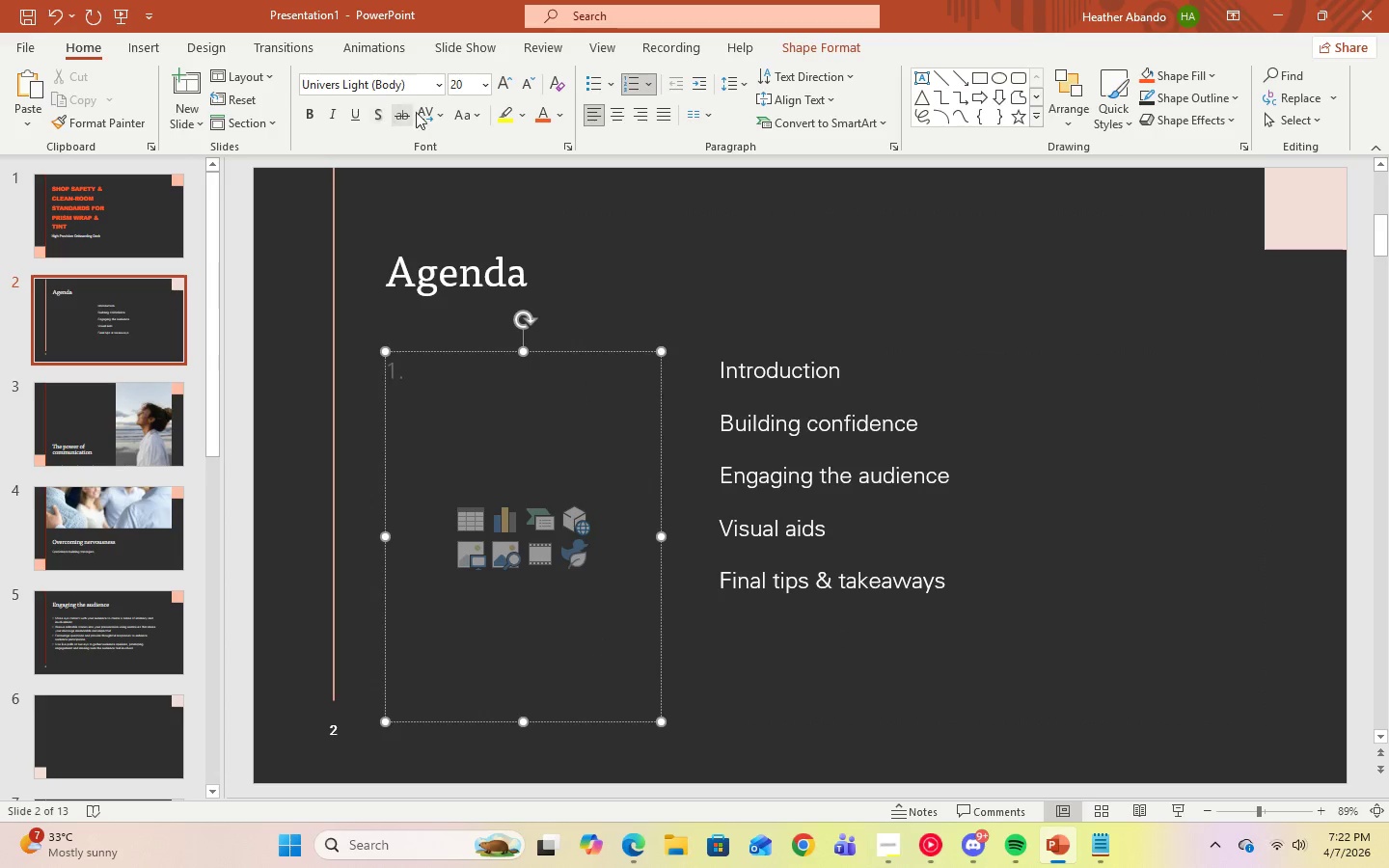 
left_click([612, 87])
 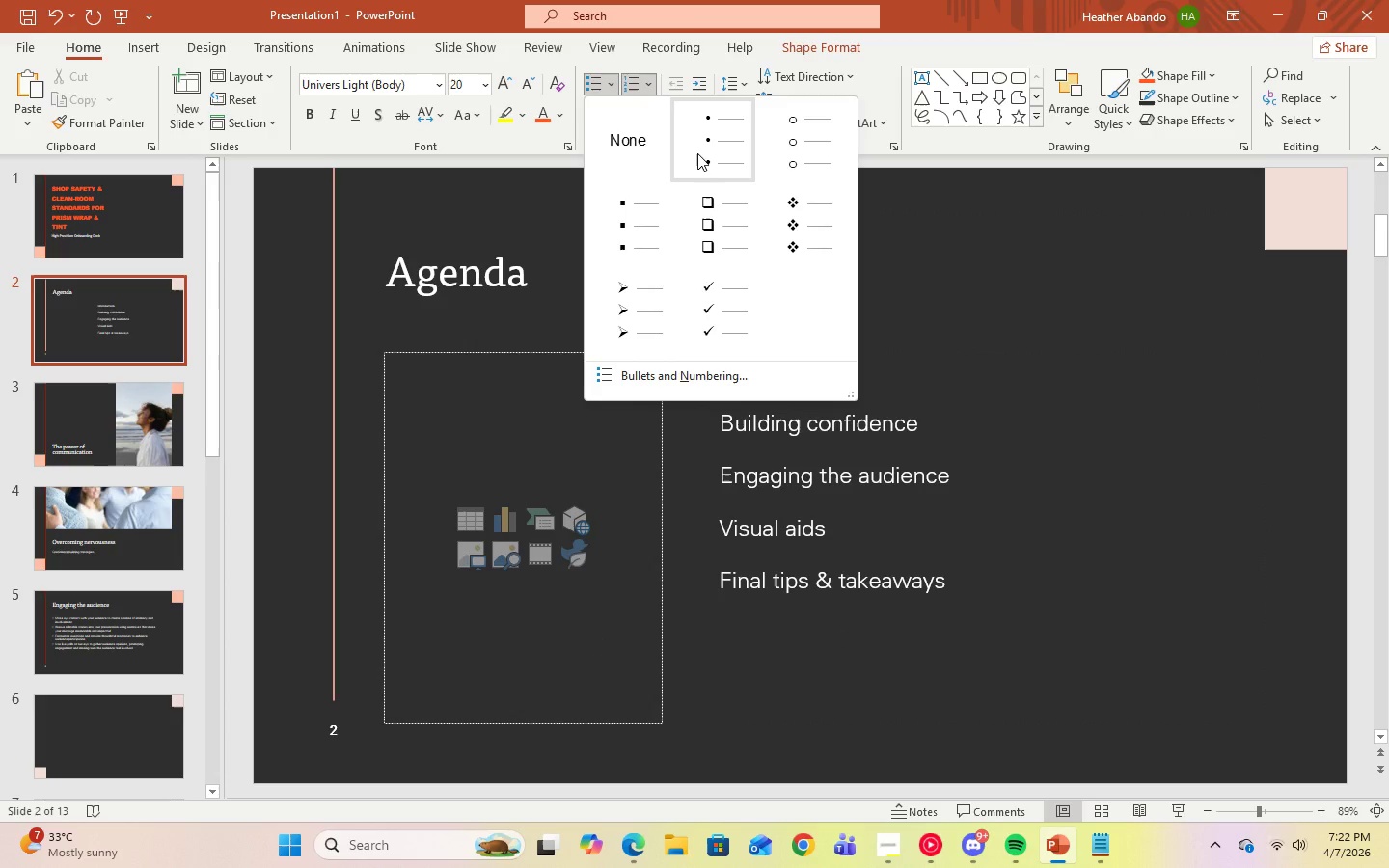 
left_click([697, 153])
 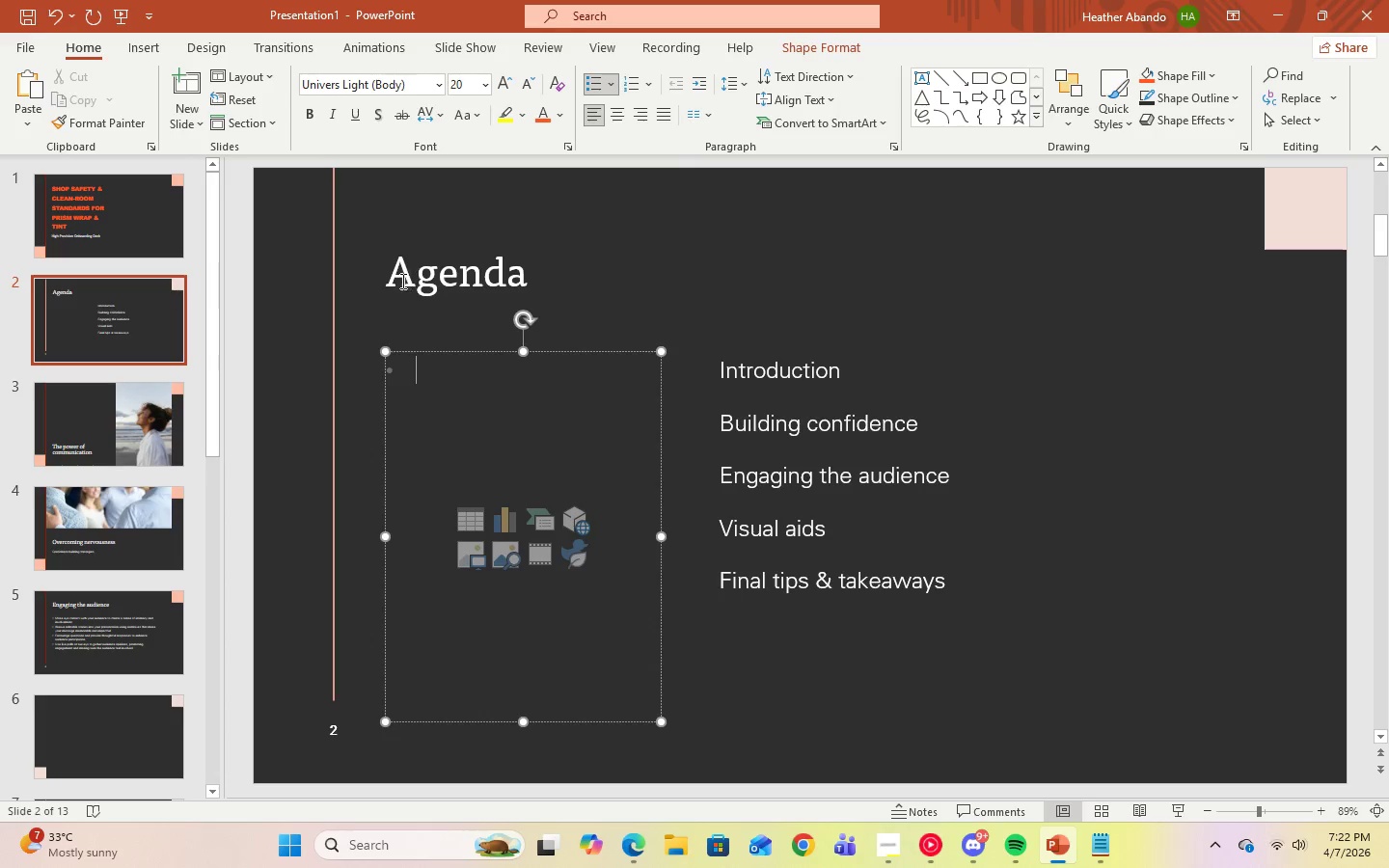 
left_click_drag(start_coordinate=[390, 278], to_coordinate=[562, 272])
 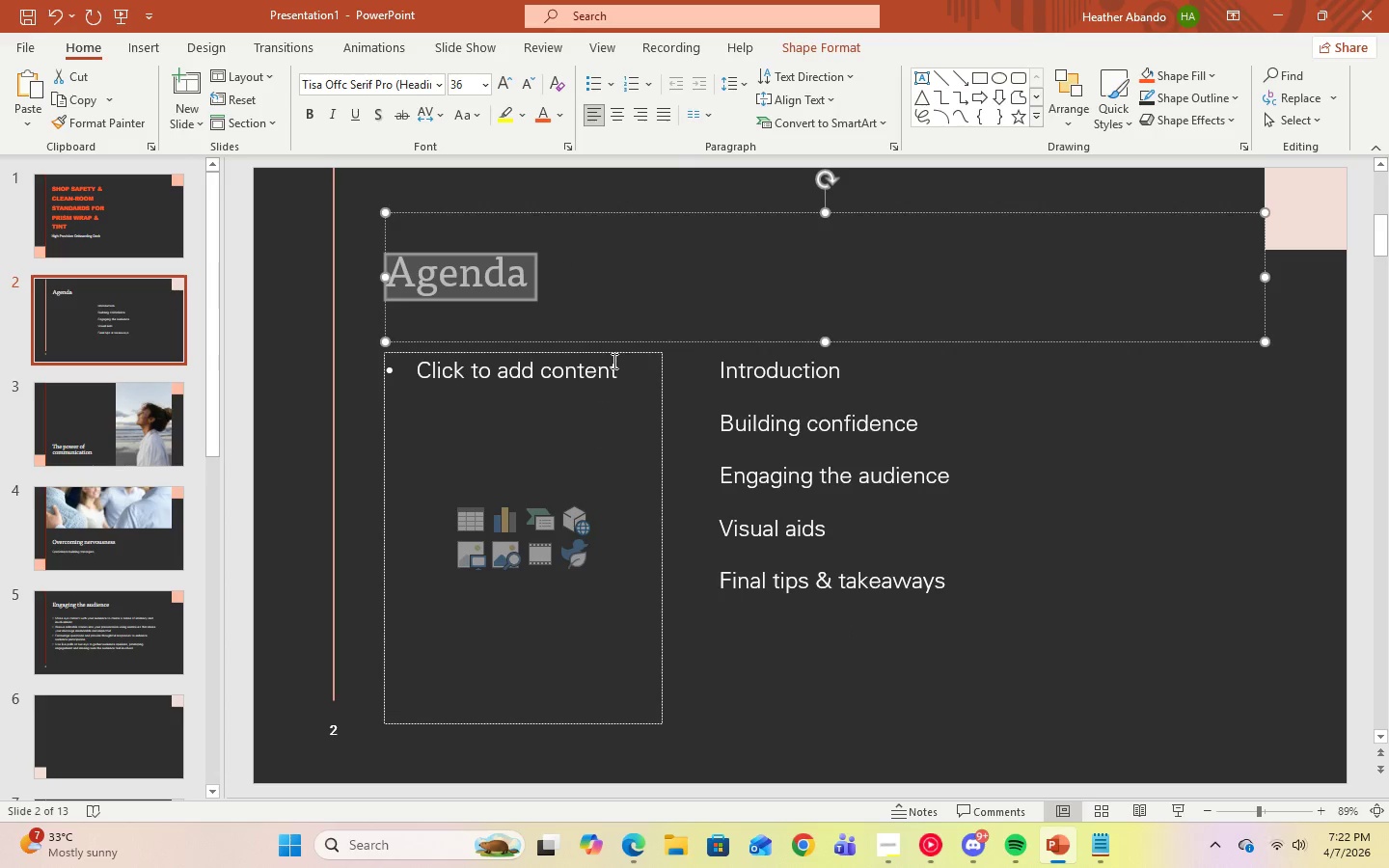 
left_click([624, 371])
 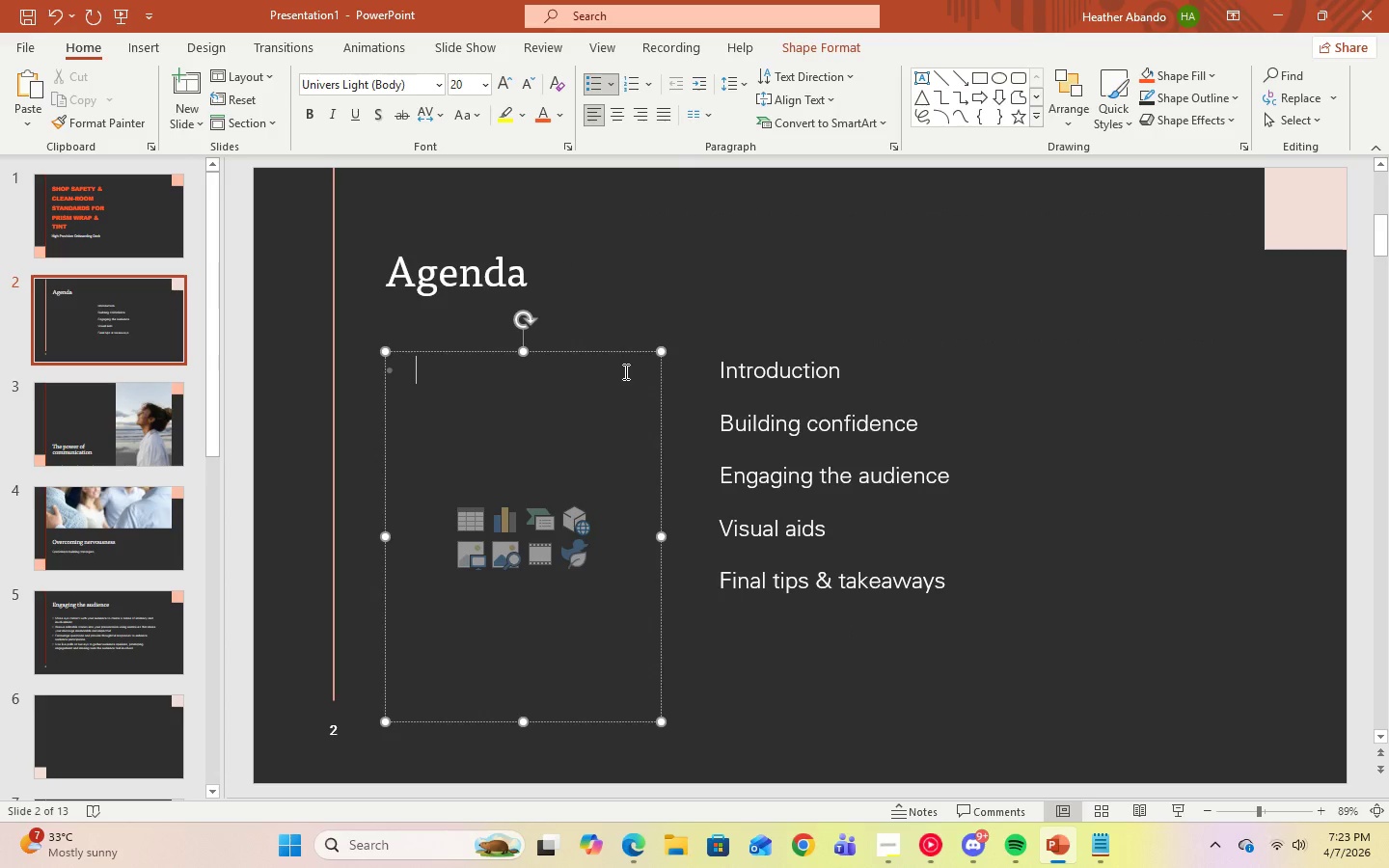 
right_click([624, 371])
 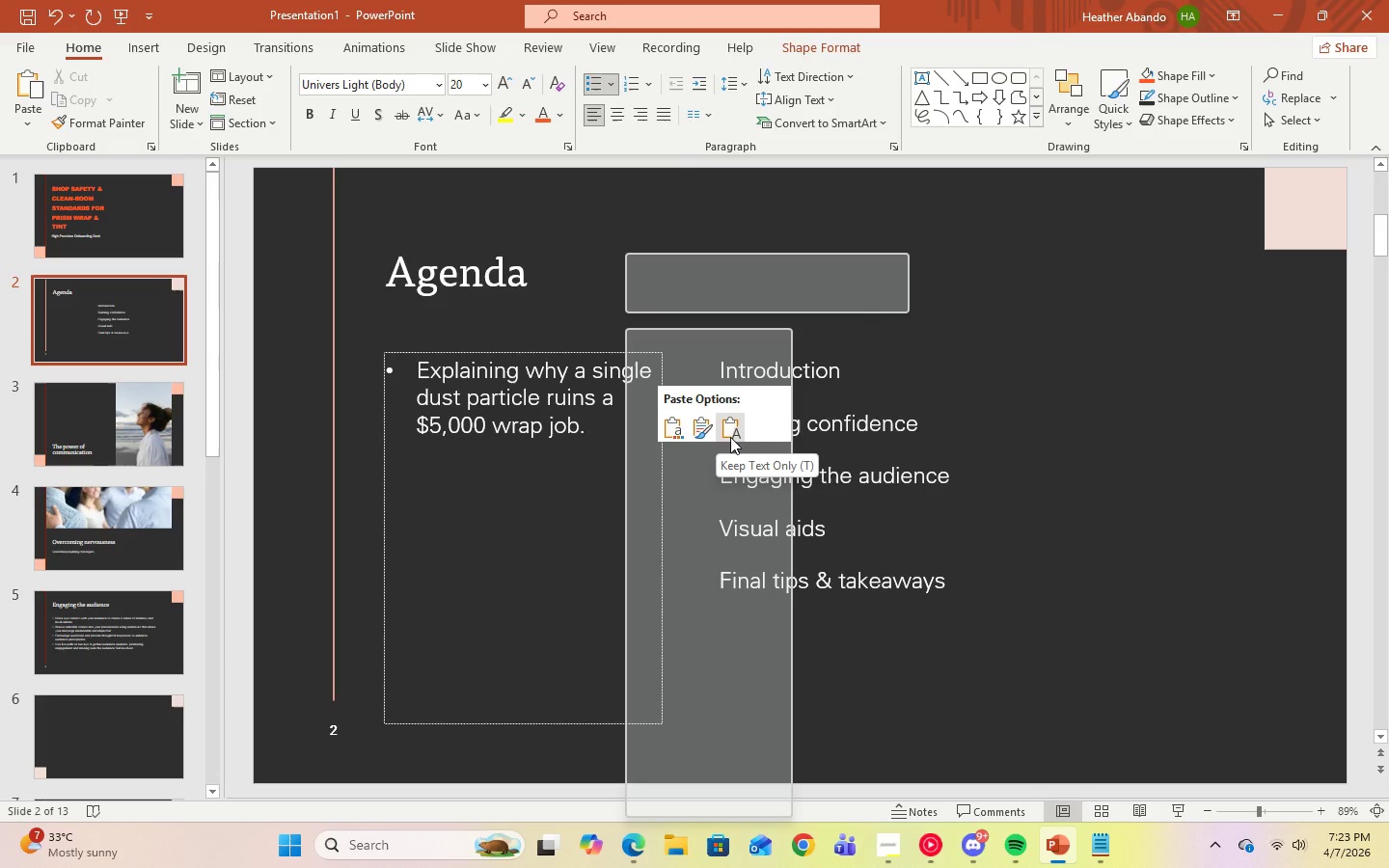 
left_click([730, 437])
 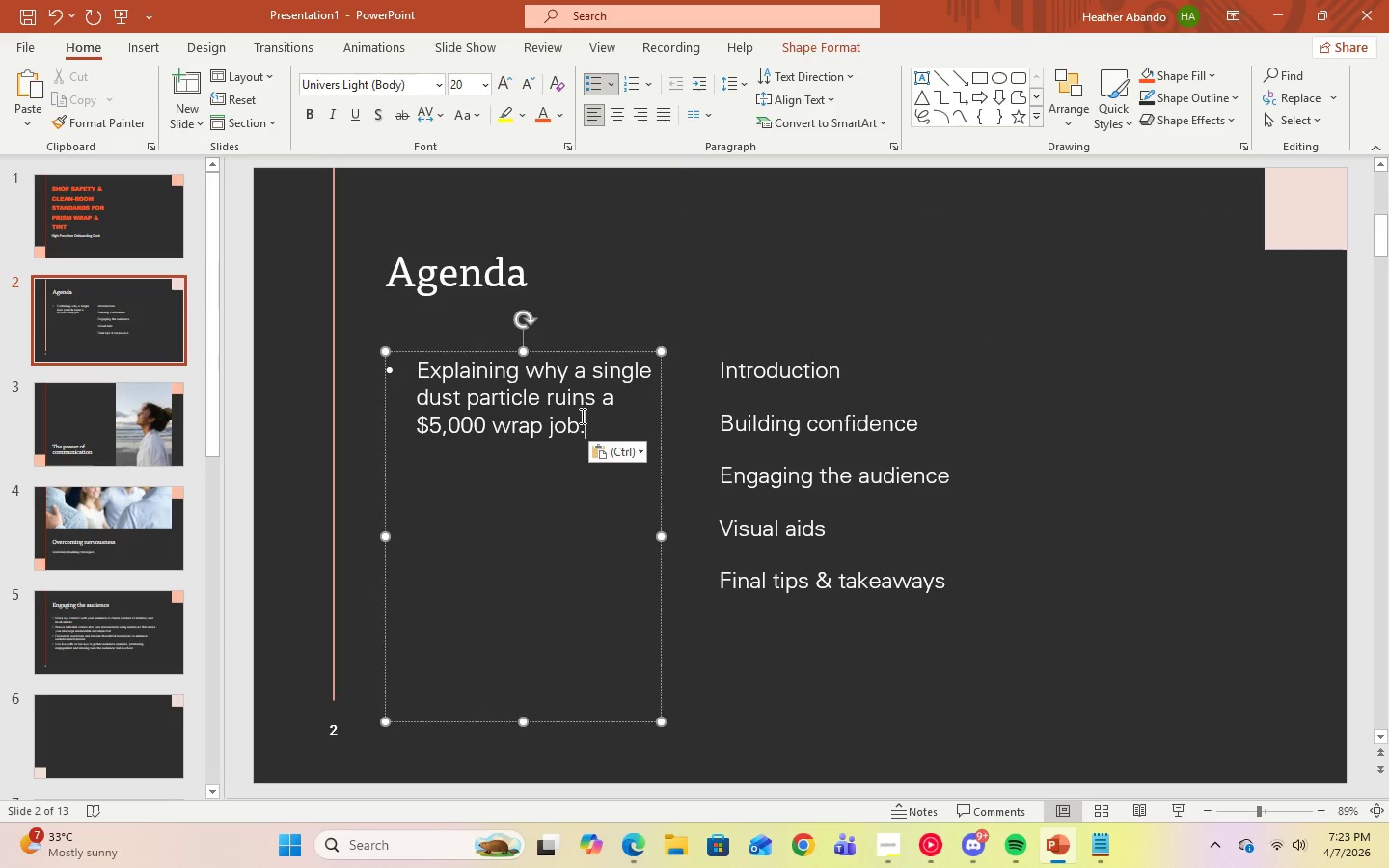 
left_click_drag(start_coordinate=[592, 432], to_coordinate=[409, 372])
 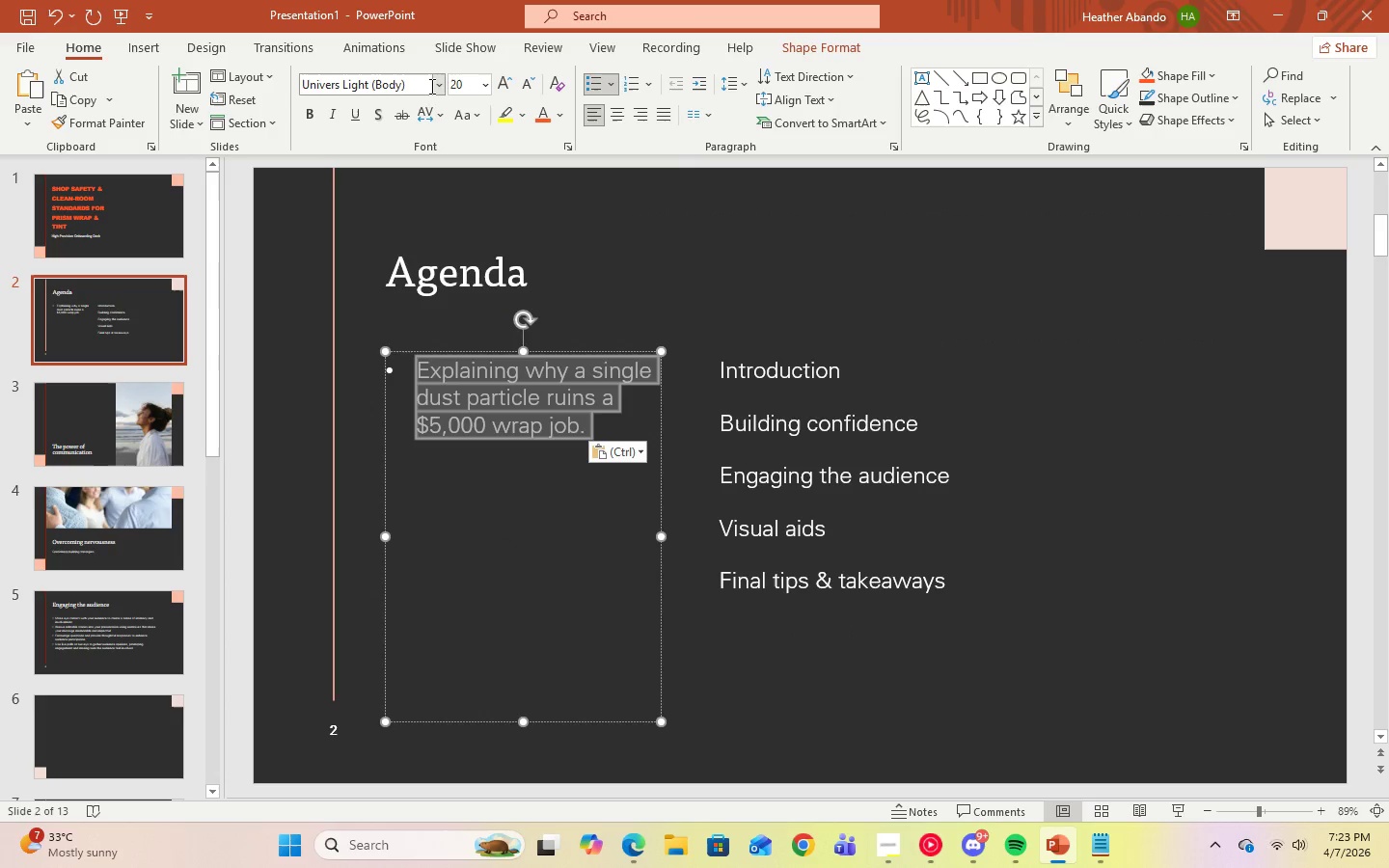 
left_click([436, 85])
 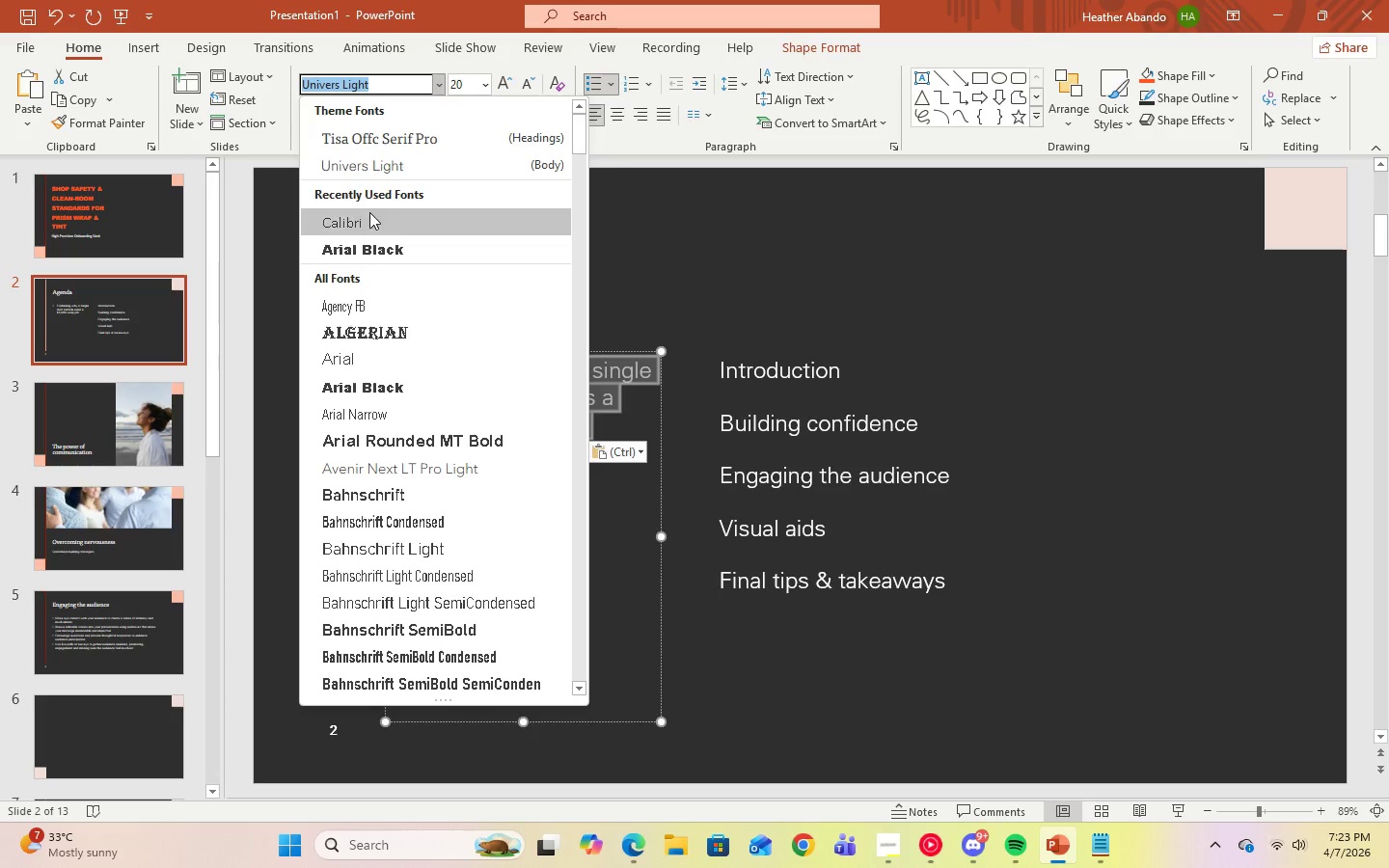 
left_click([369, 220])
 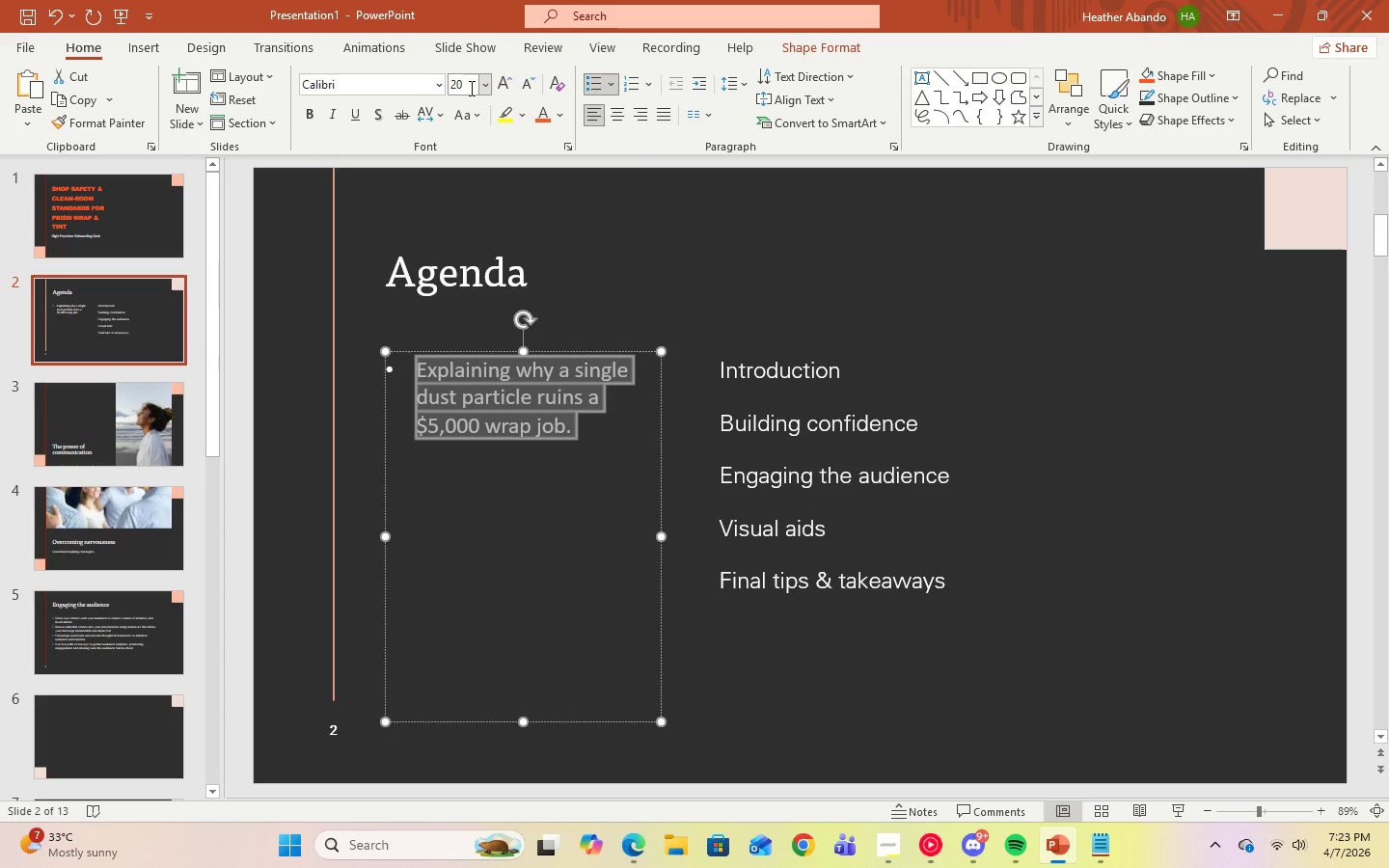 
left_click([483, 88])
 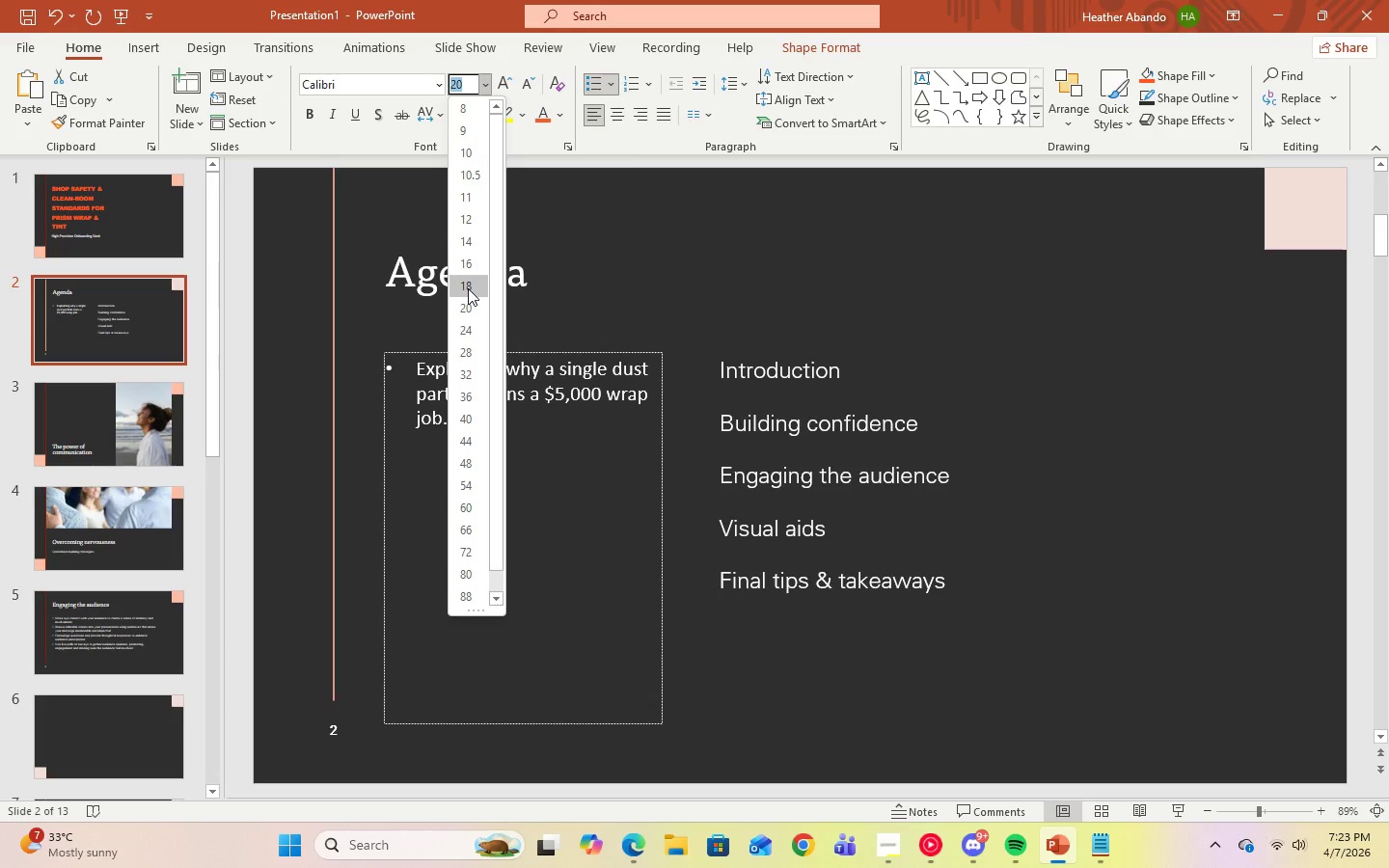 
left_click([468, 304])
 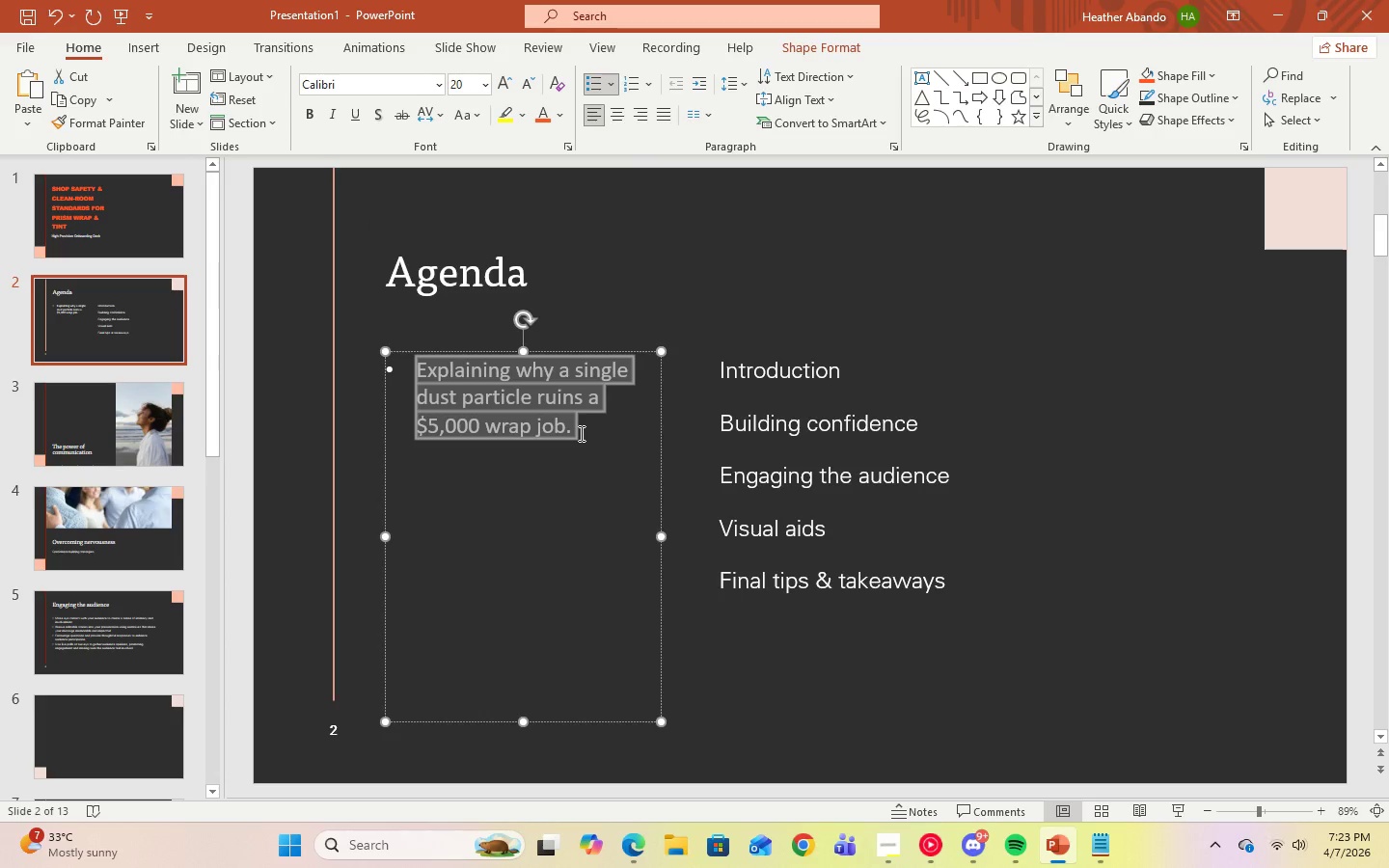 
left_click([580, 433])
 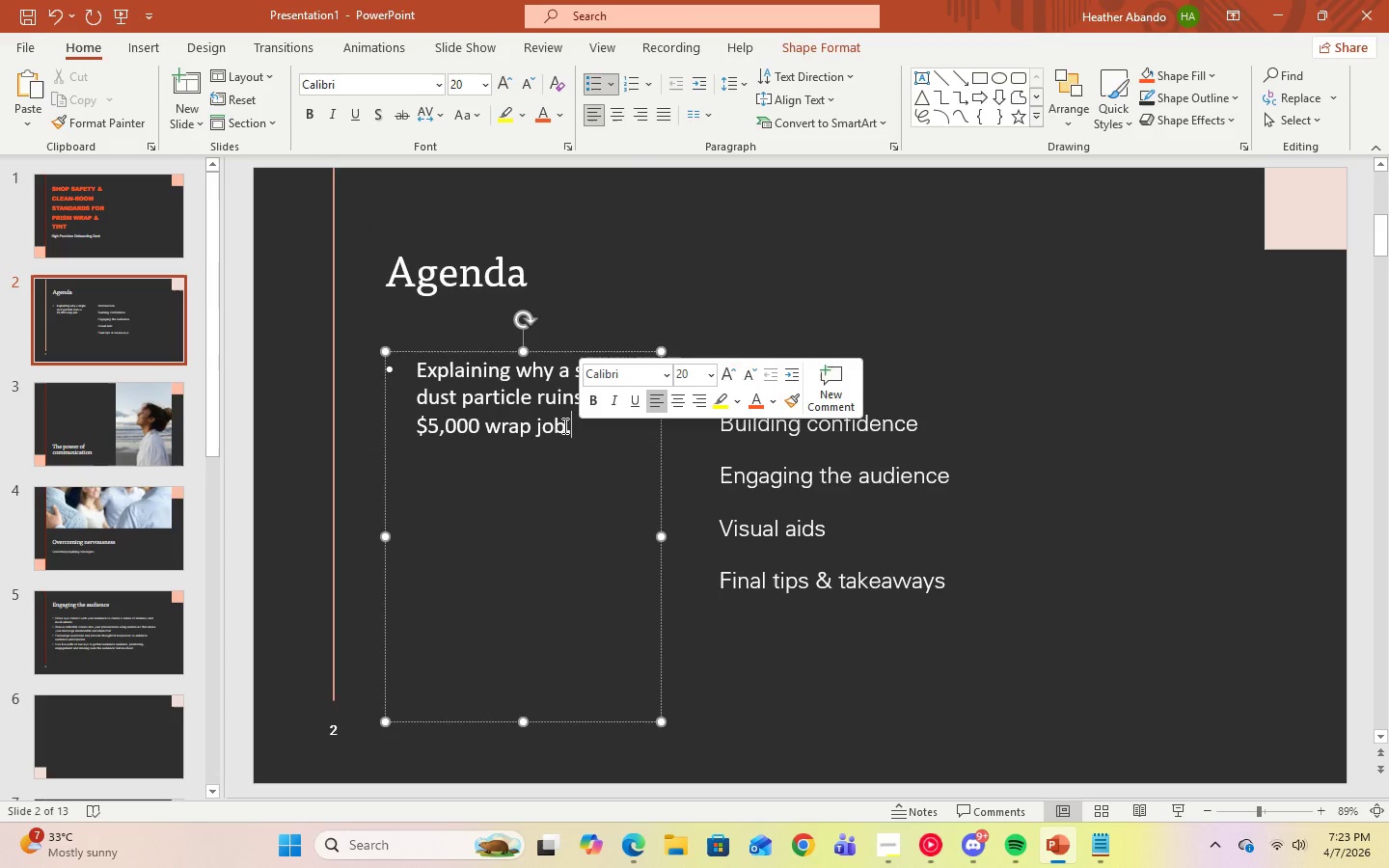 
left_click_drag(start_coordinate=[580, 433], to_coordinate=[428, 371])
 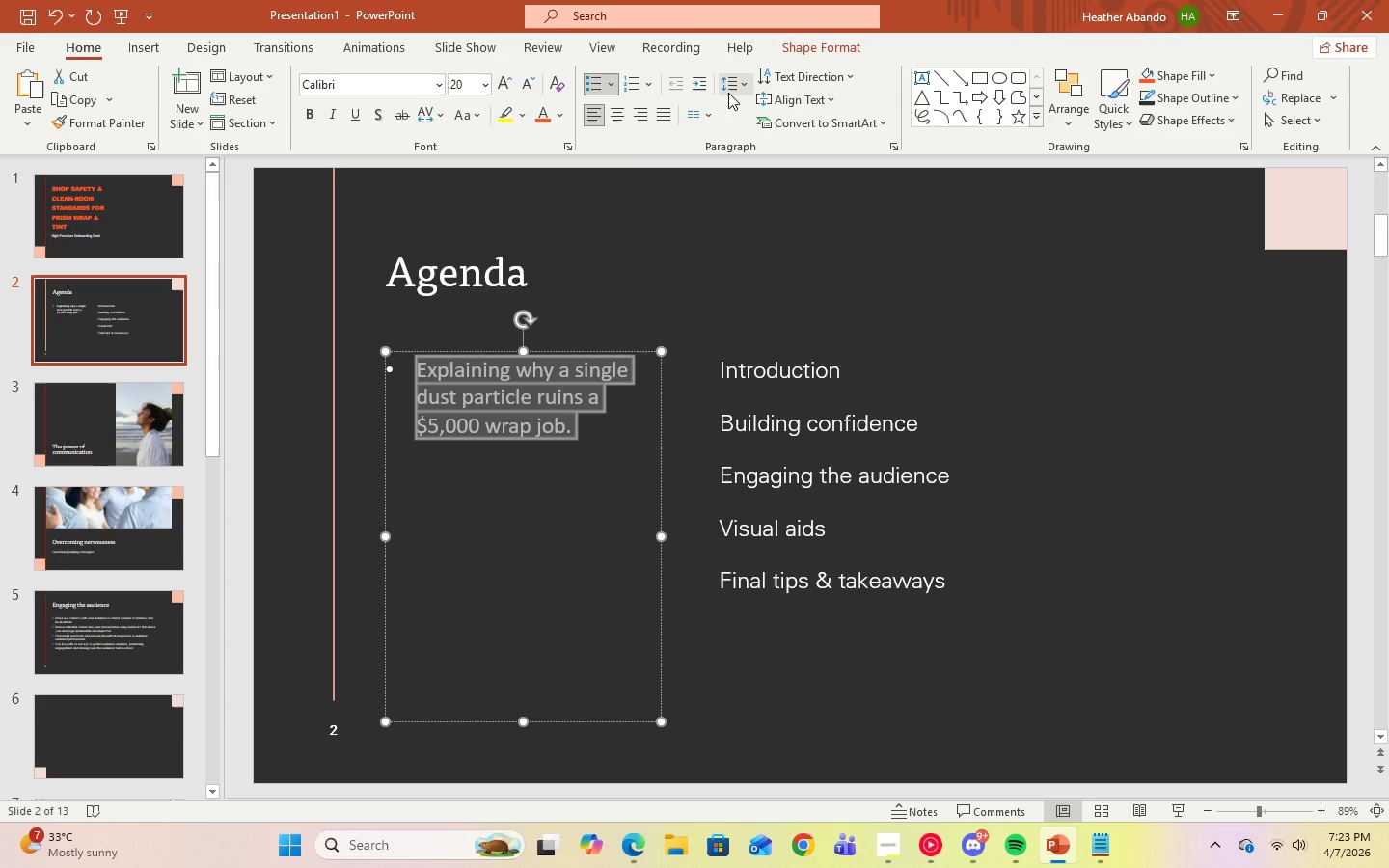 
left_click([750, 91])
 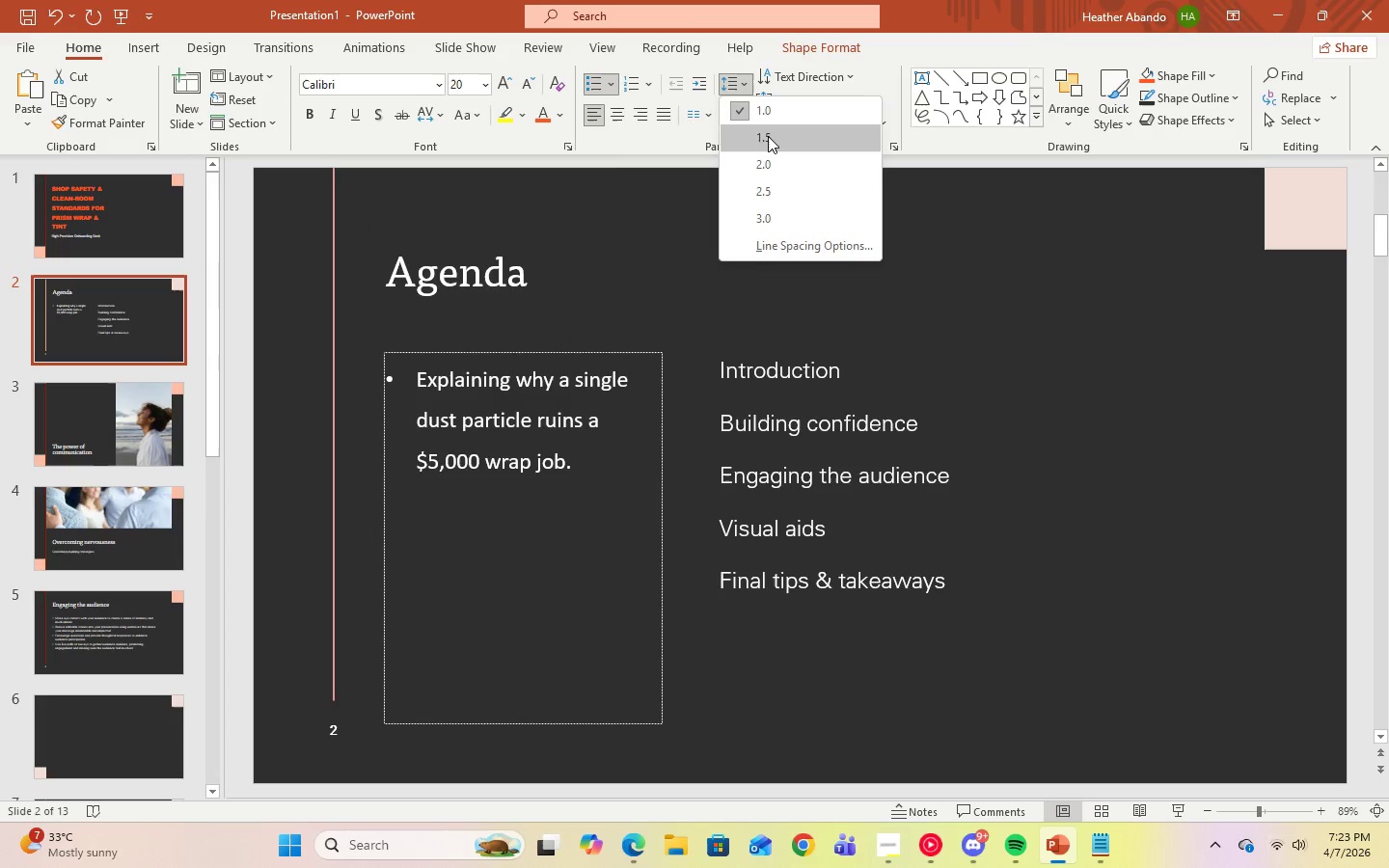 
left_click([768, 136])
 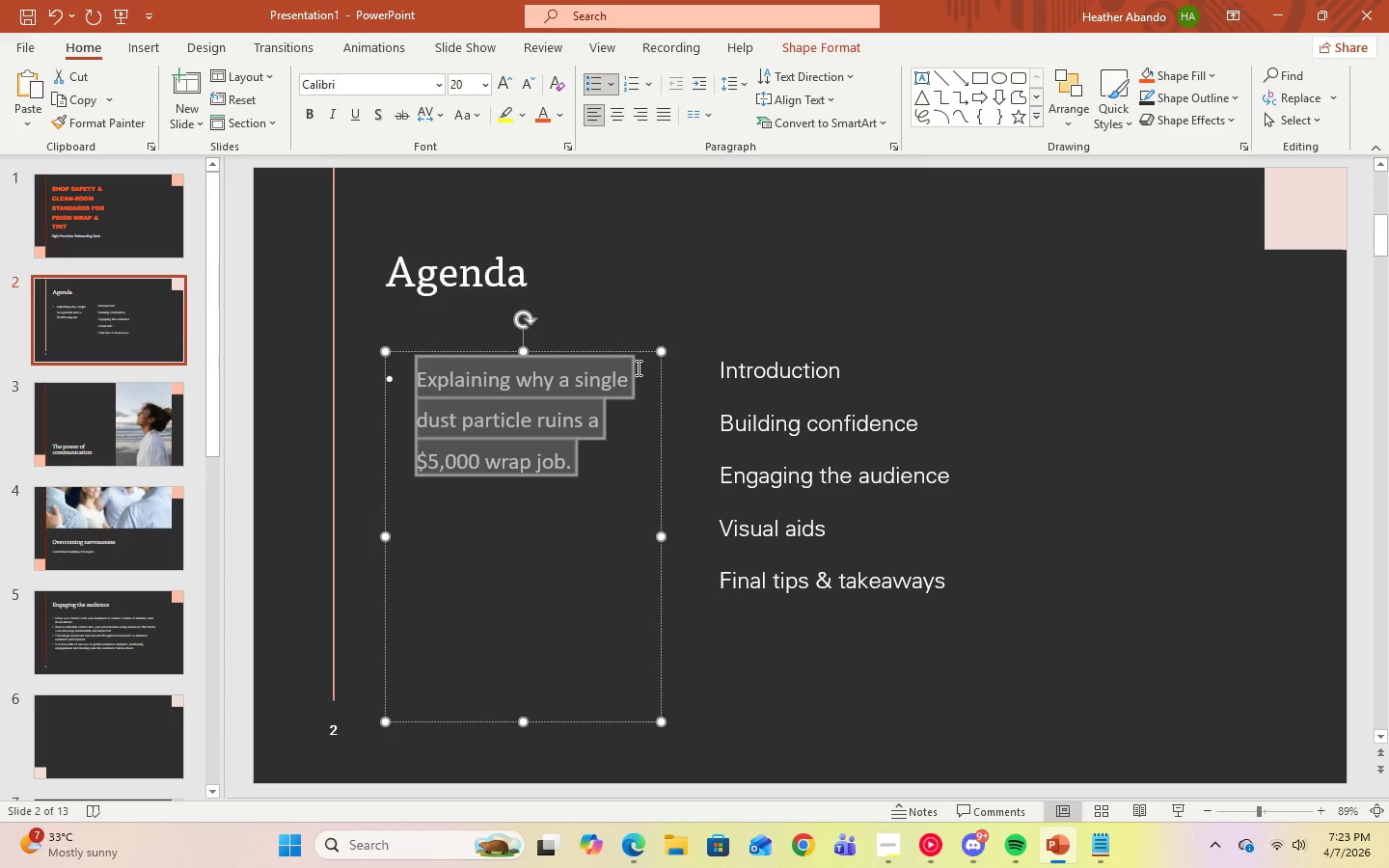 
left_click([666, 112])
 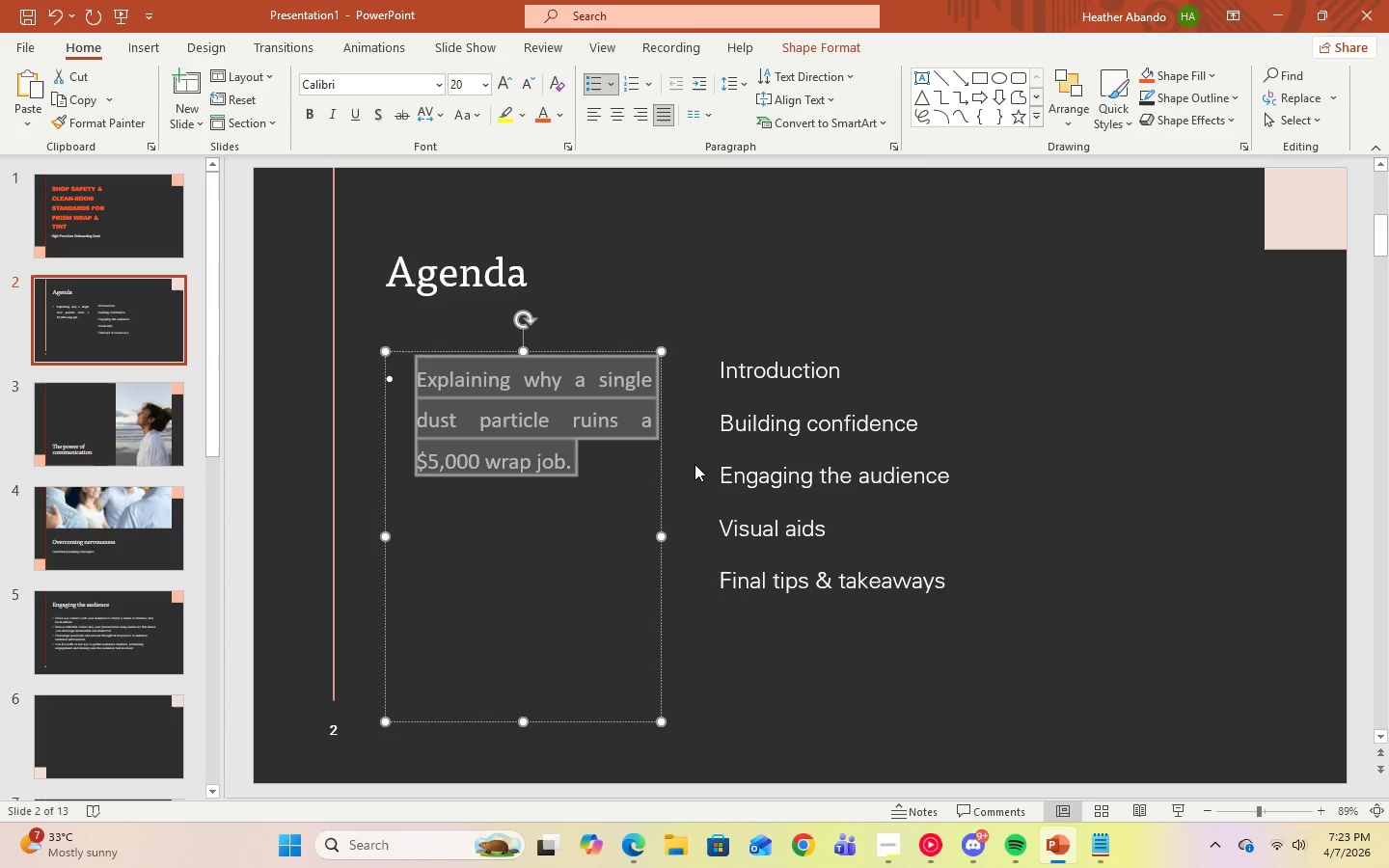 
left_click([694, 464])
 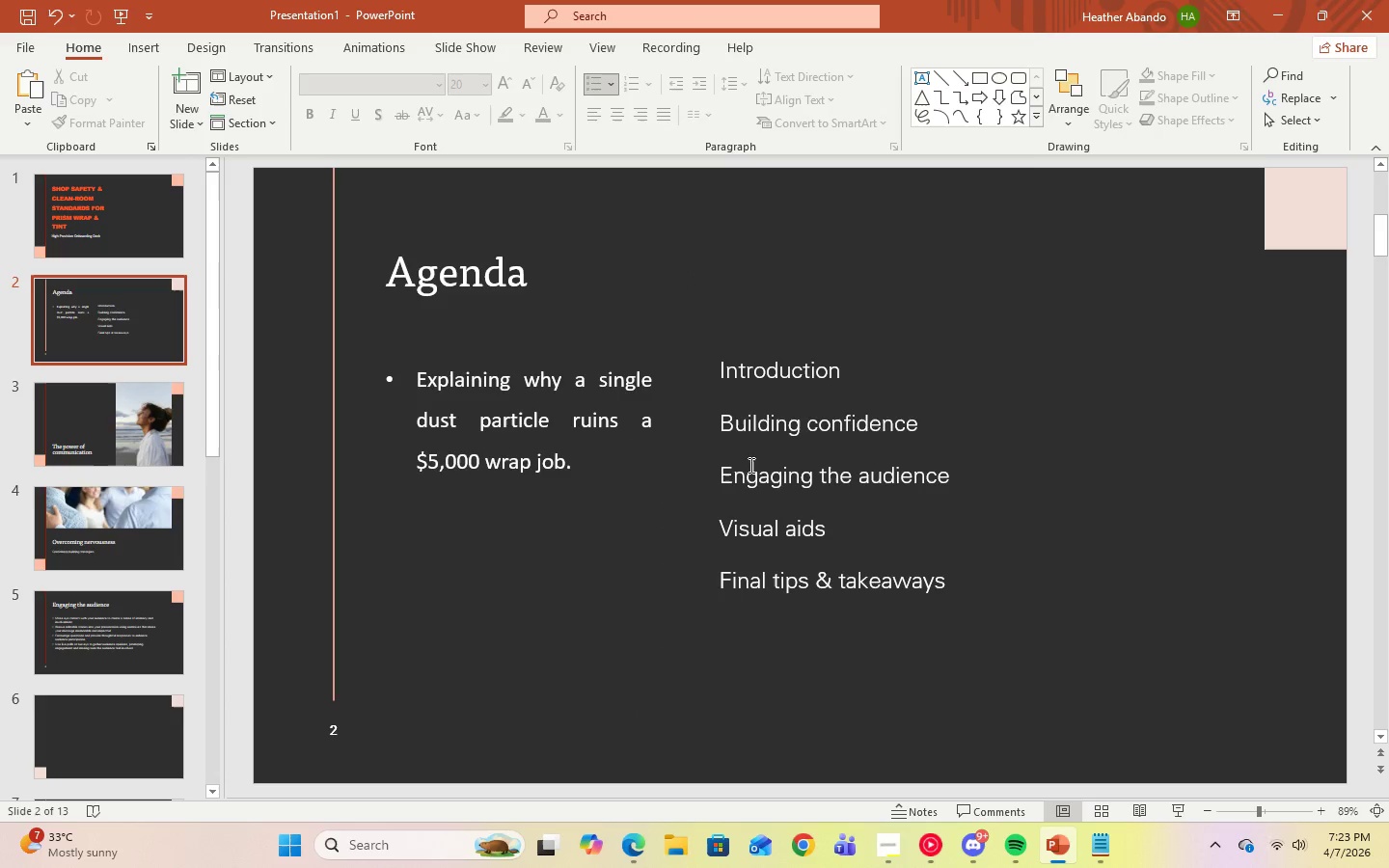 
left_click([766, 460])
 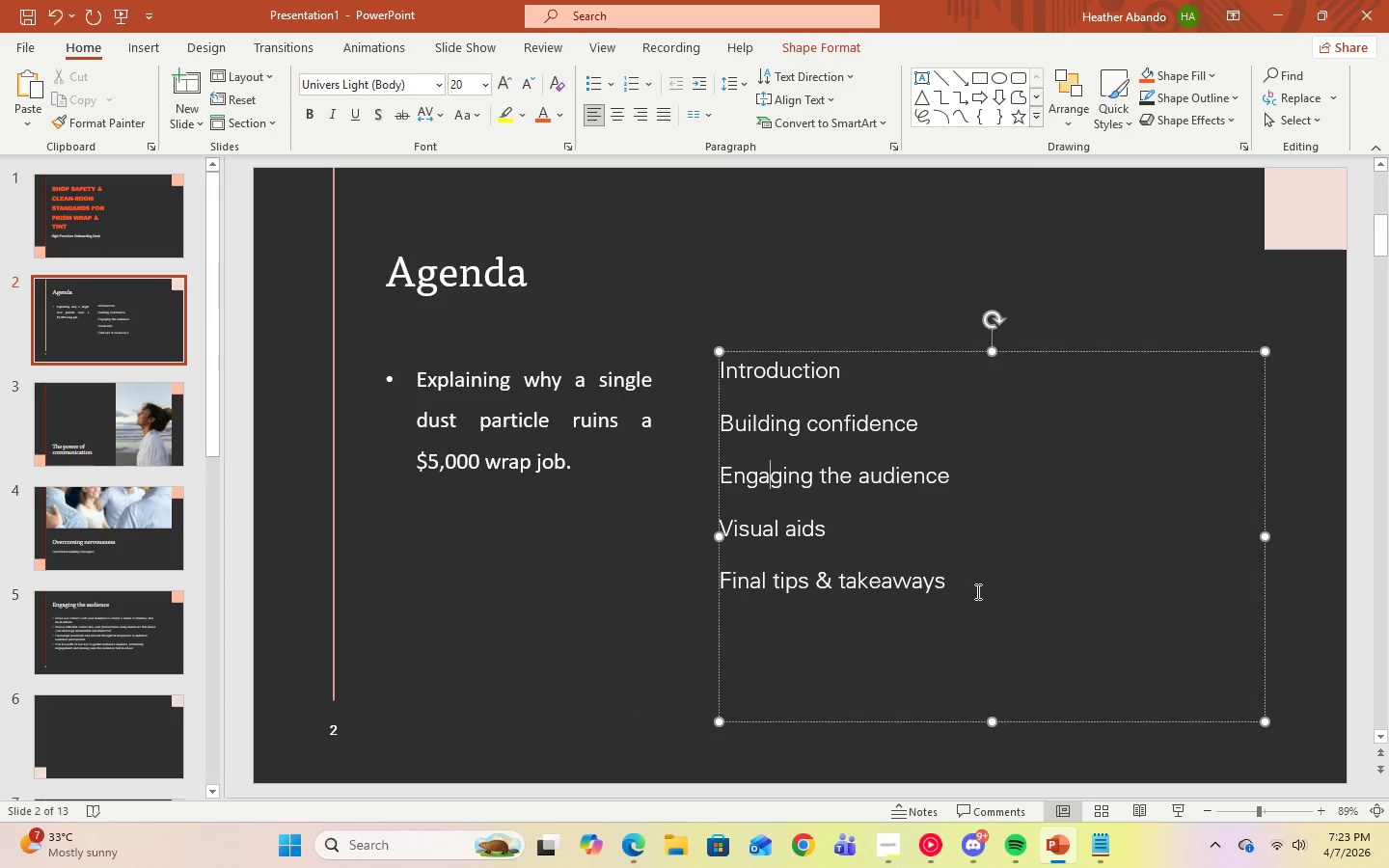 
left_click_drag(start_coordinate=[973, 587], to_coordinate=[734, 381])
 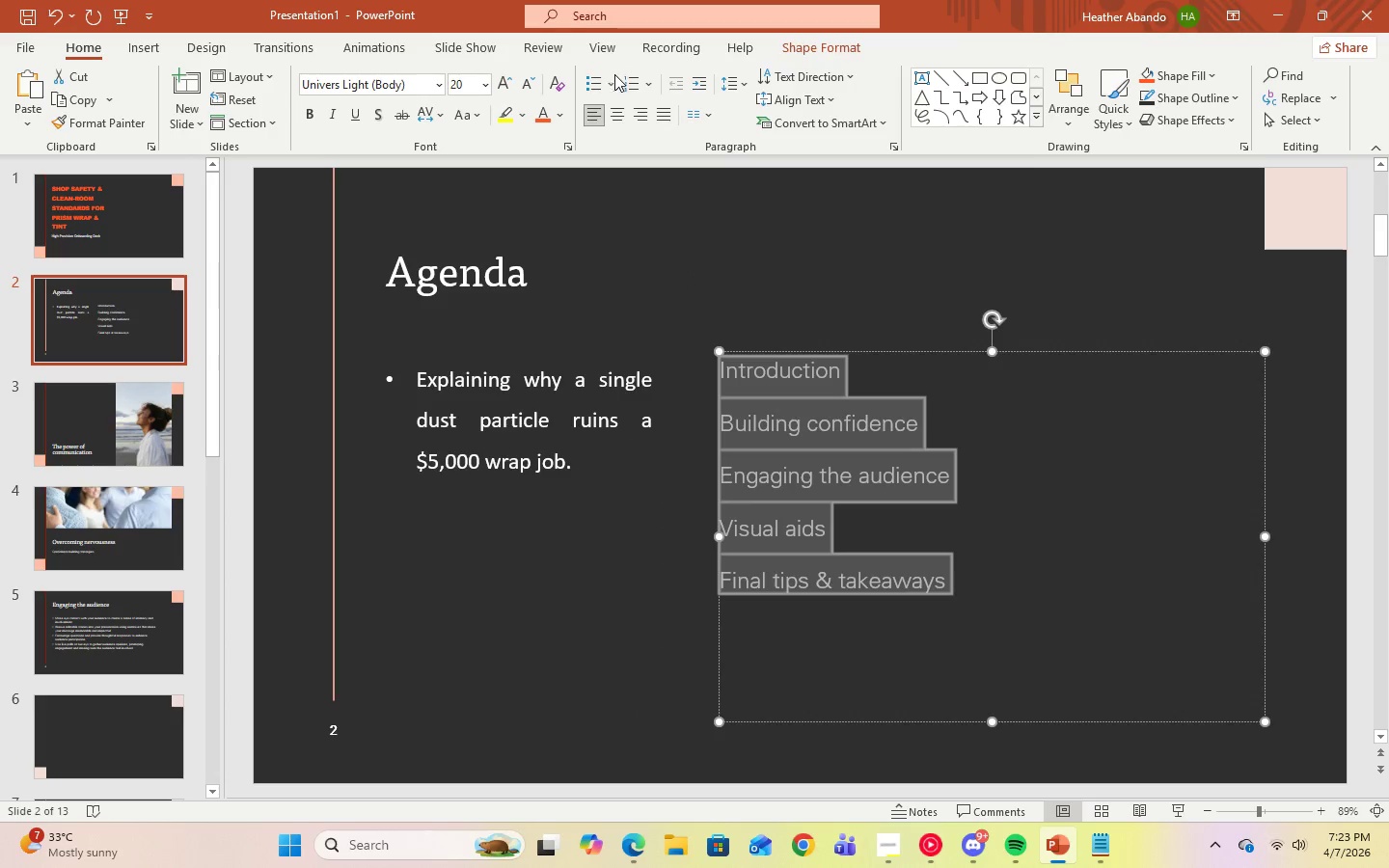 
left_click([610, 80])
 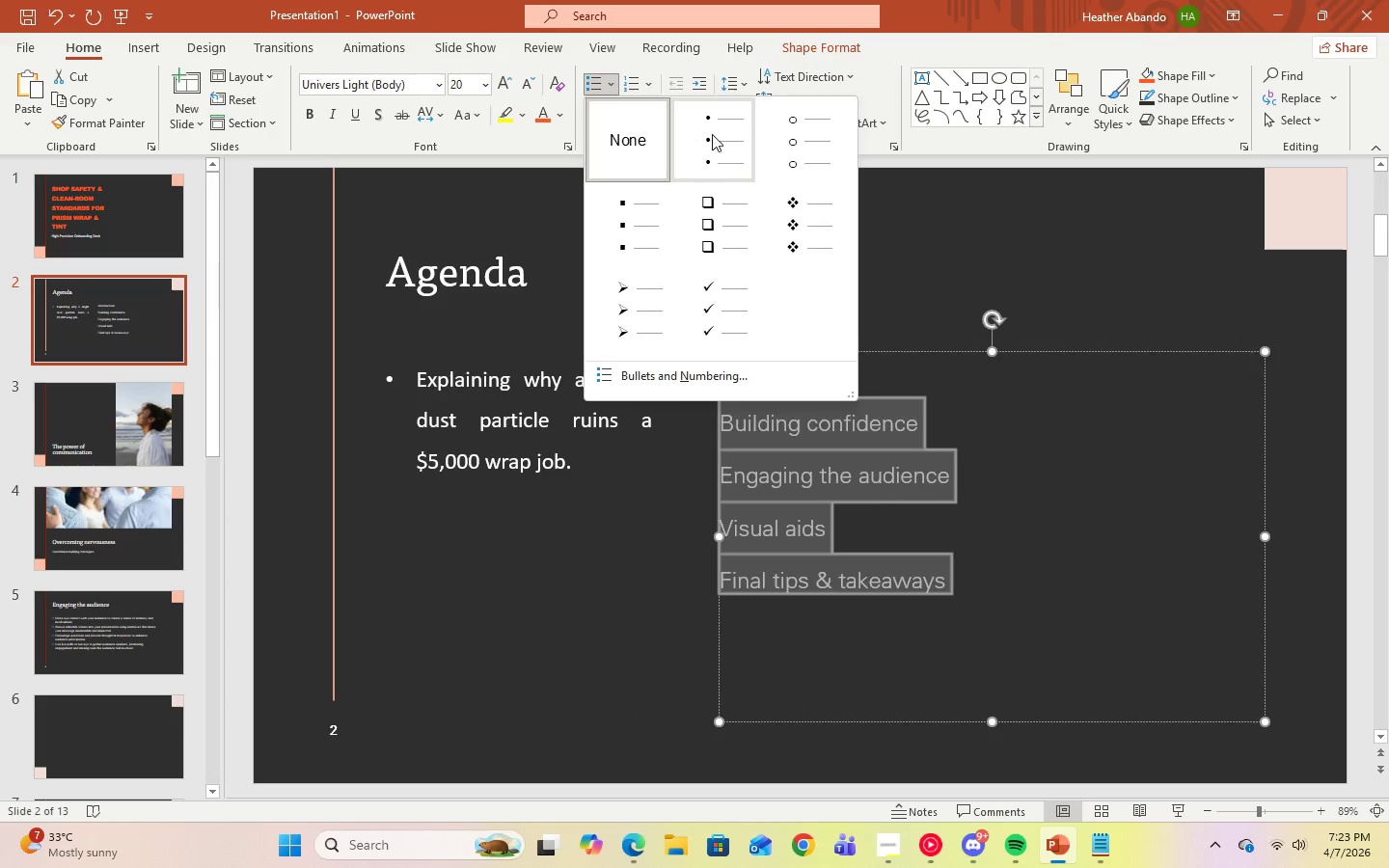 
left_click([712, 134])
 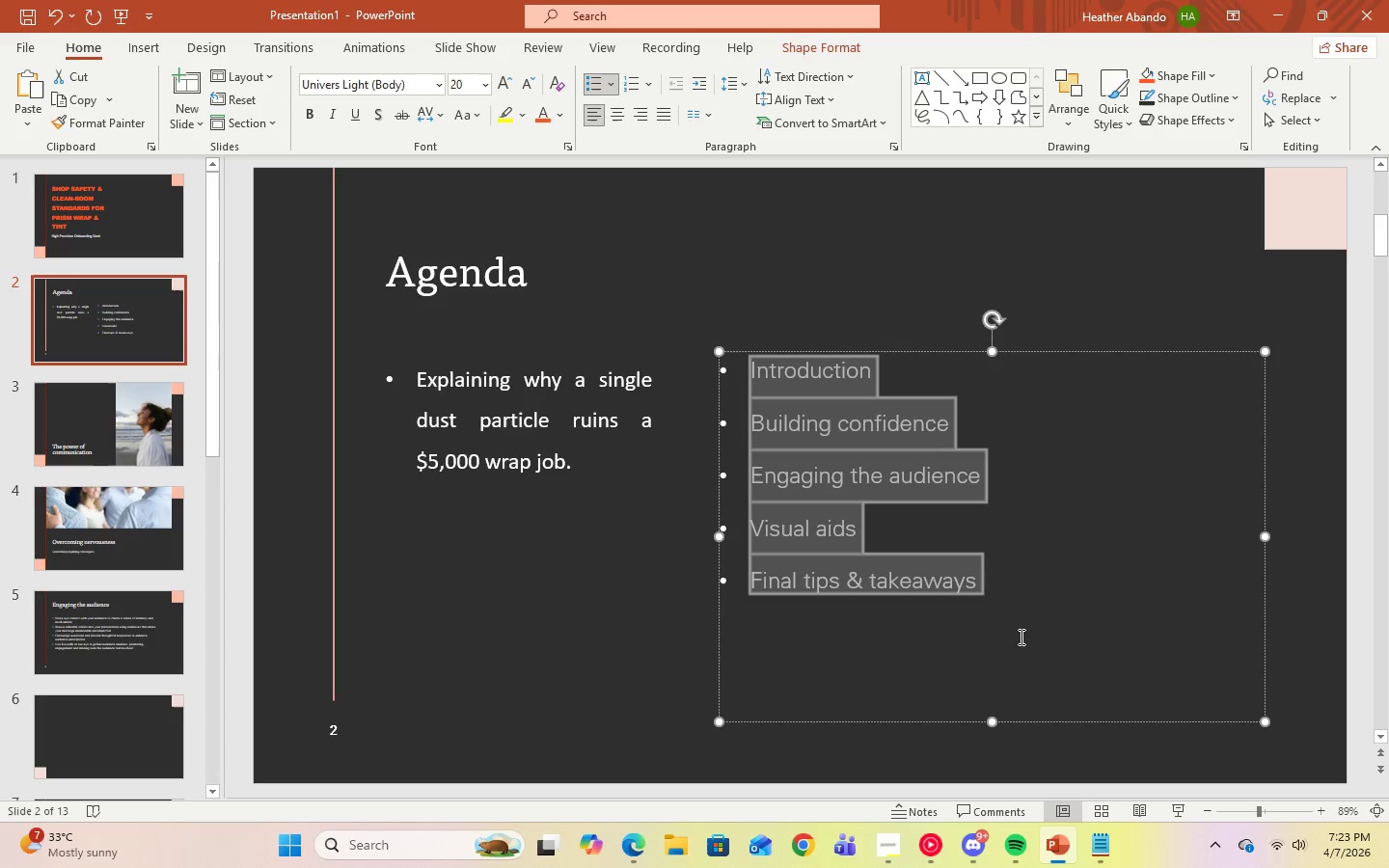 
left_click([1095, 860])
 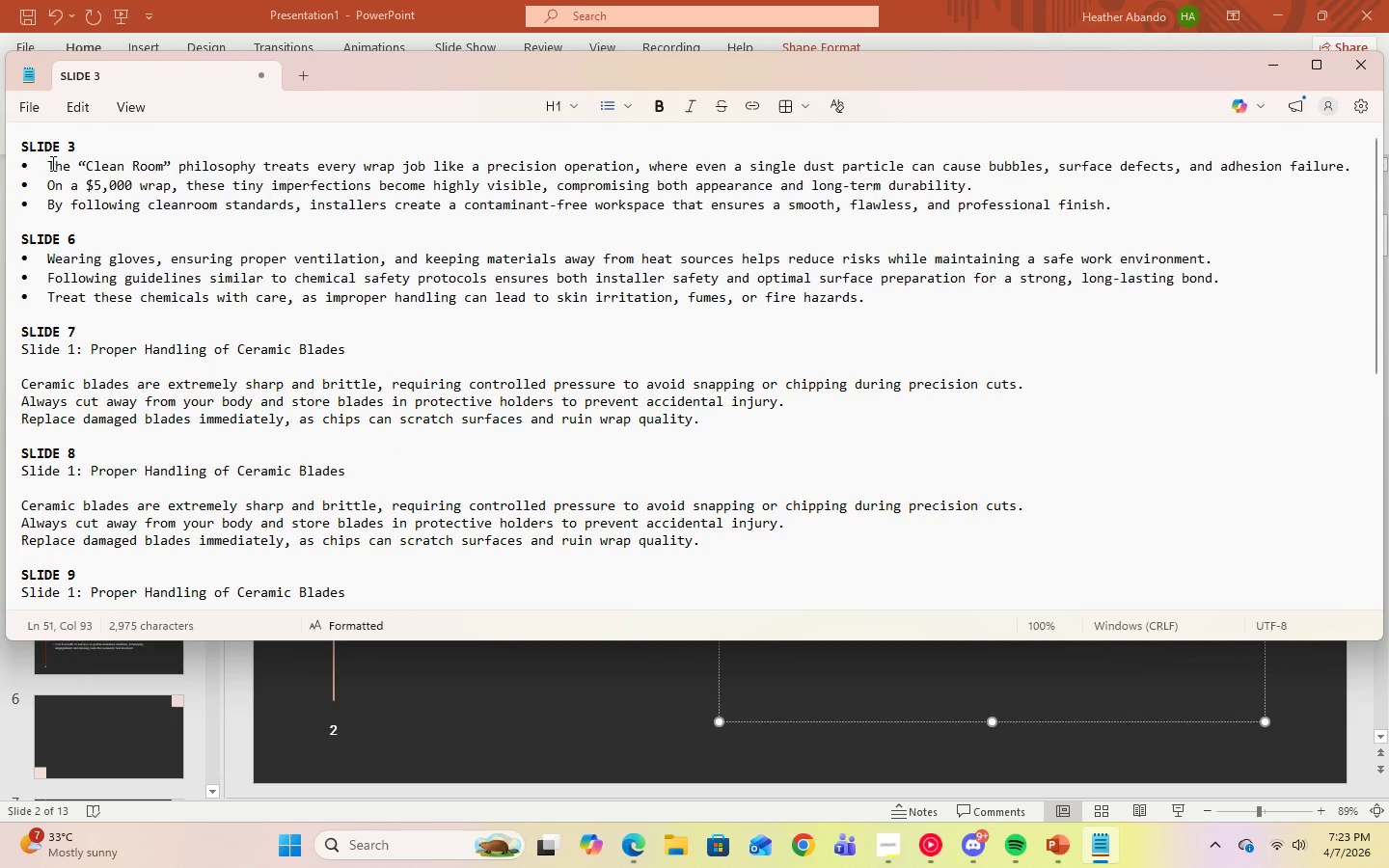 
left_click_drag(start_coordinate=[48, 163], to_coordinate=[1361, 213])
 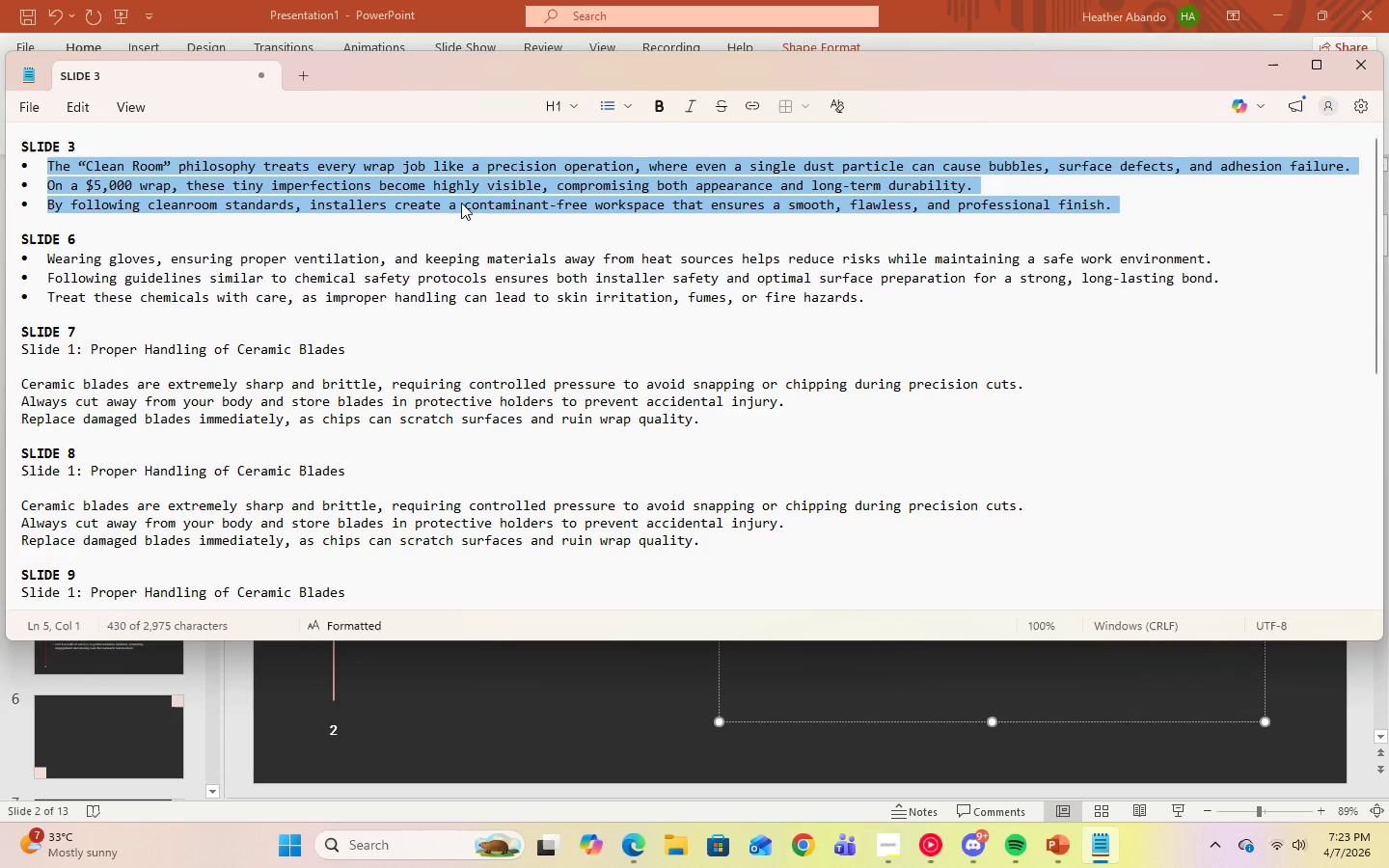 
right_click([461, 206])
 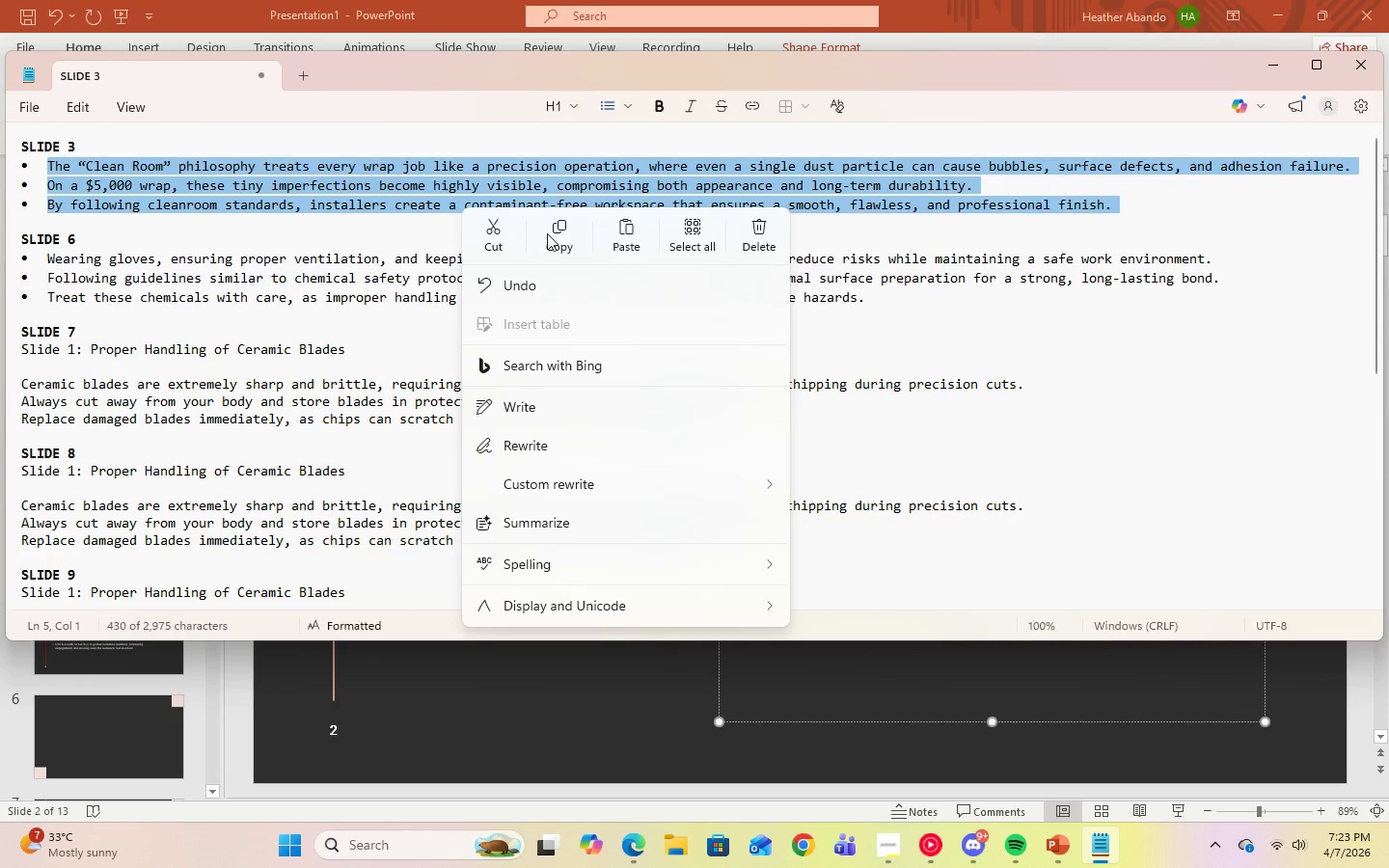 
left_click([547, 233])
 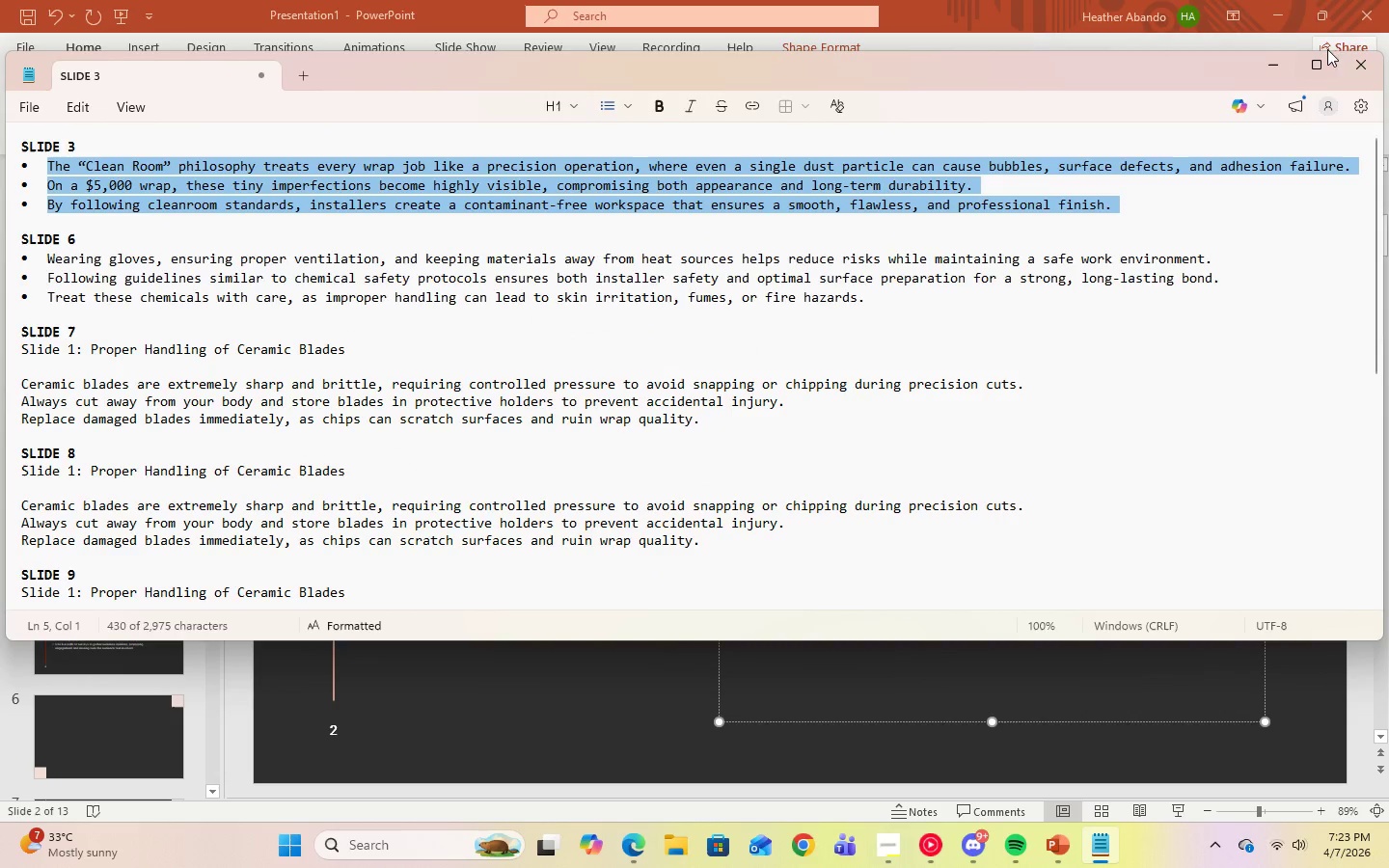 
left_click([1273, 70])
 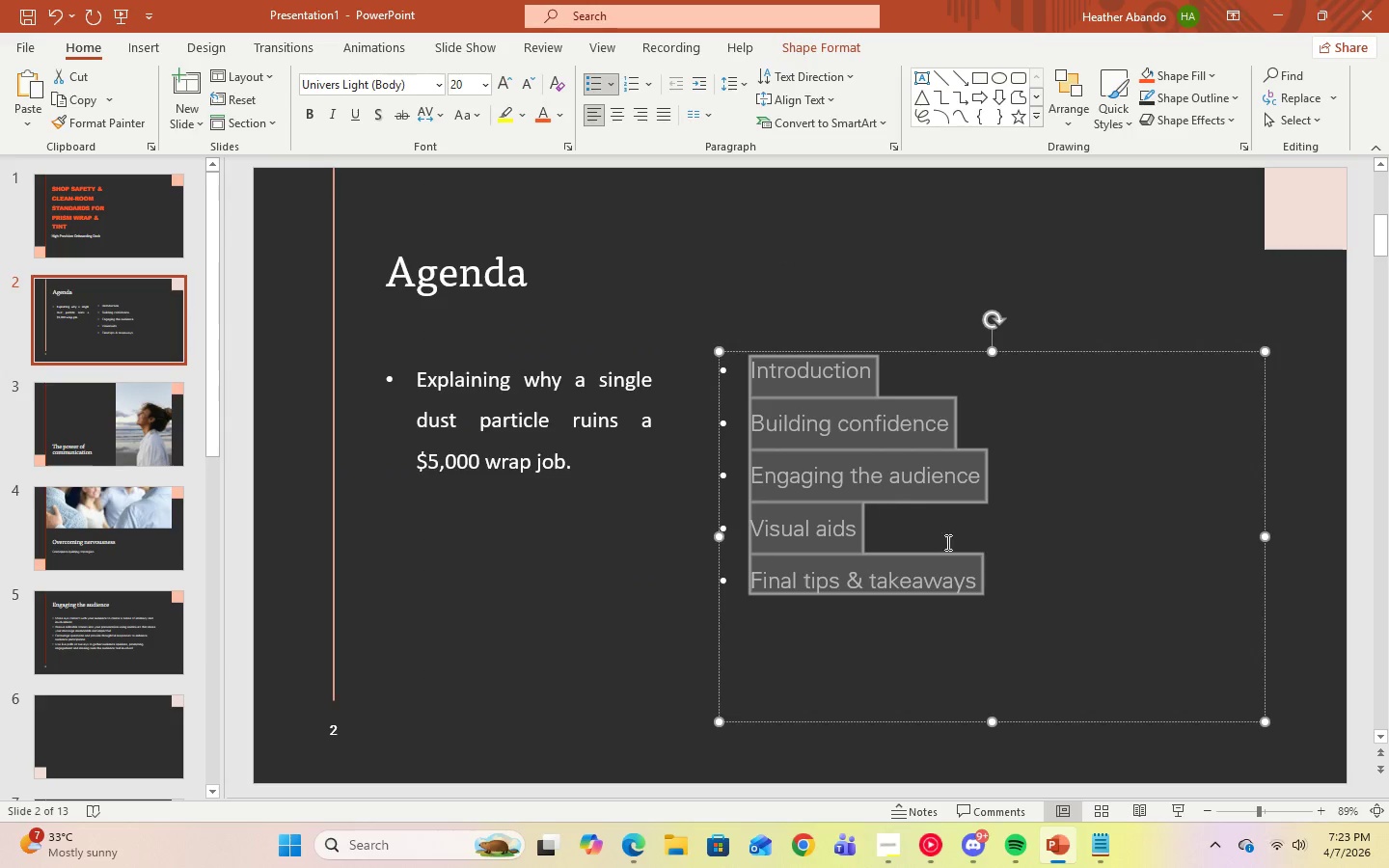 
key(Backspace)
 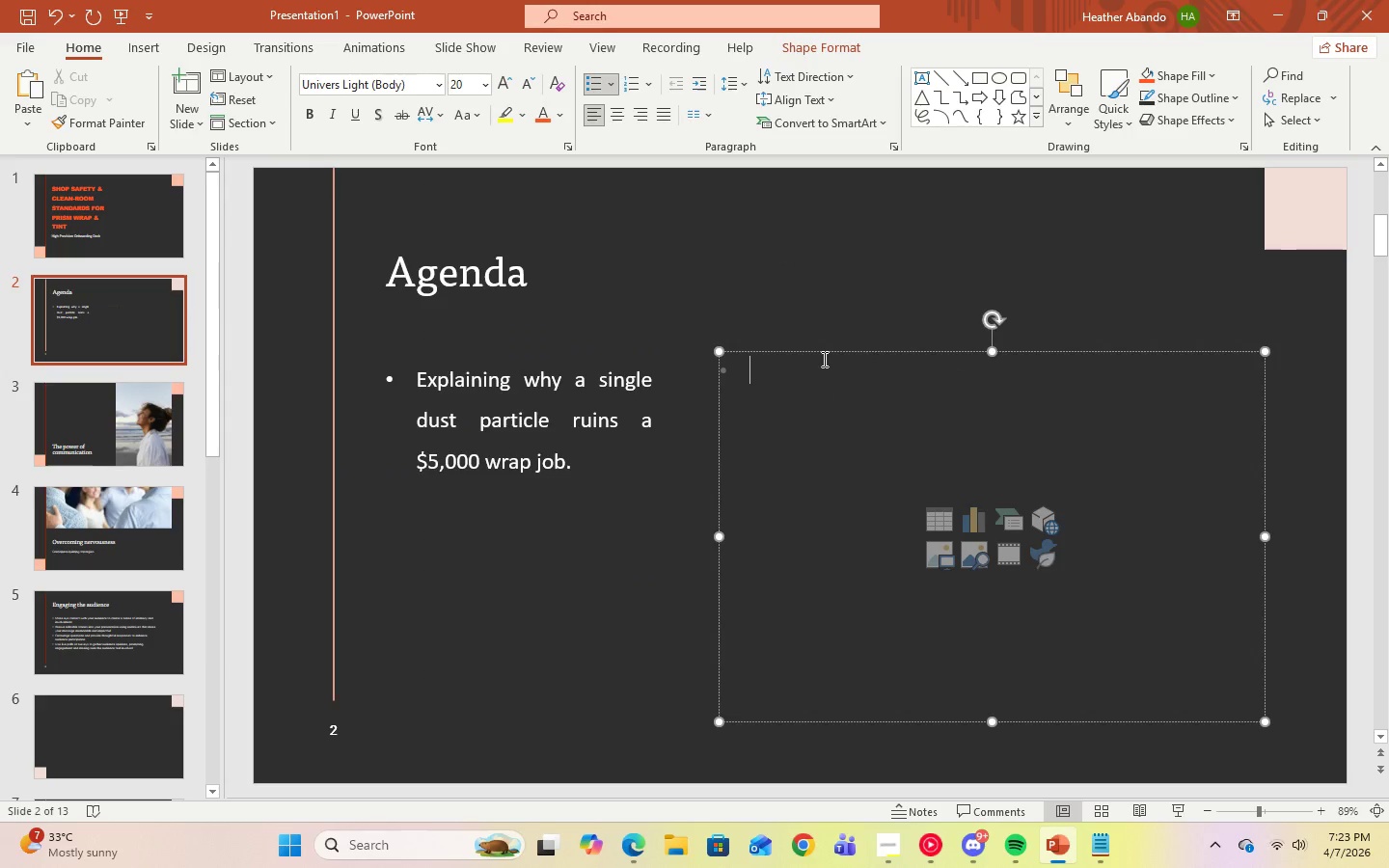 
right_click([822, 360])
 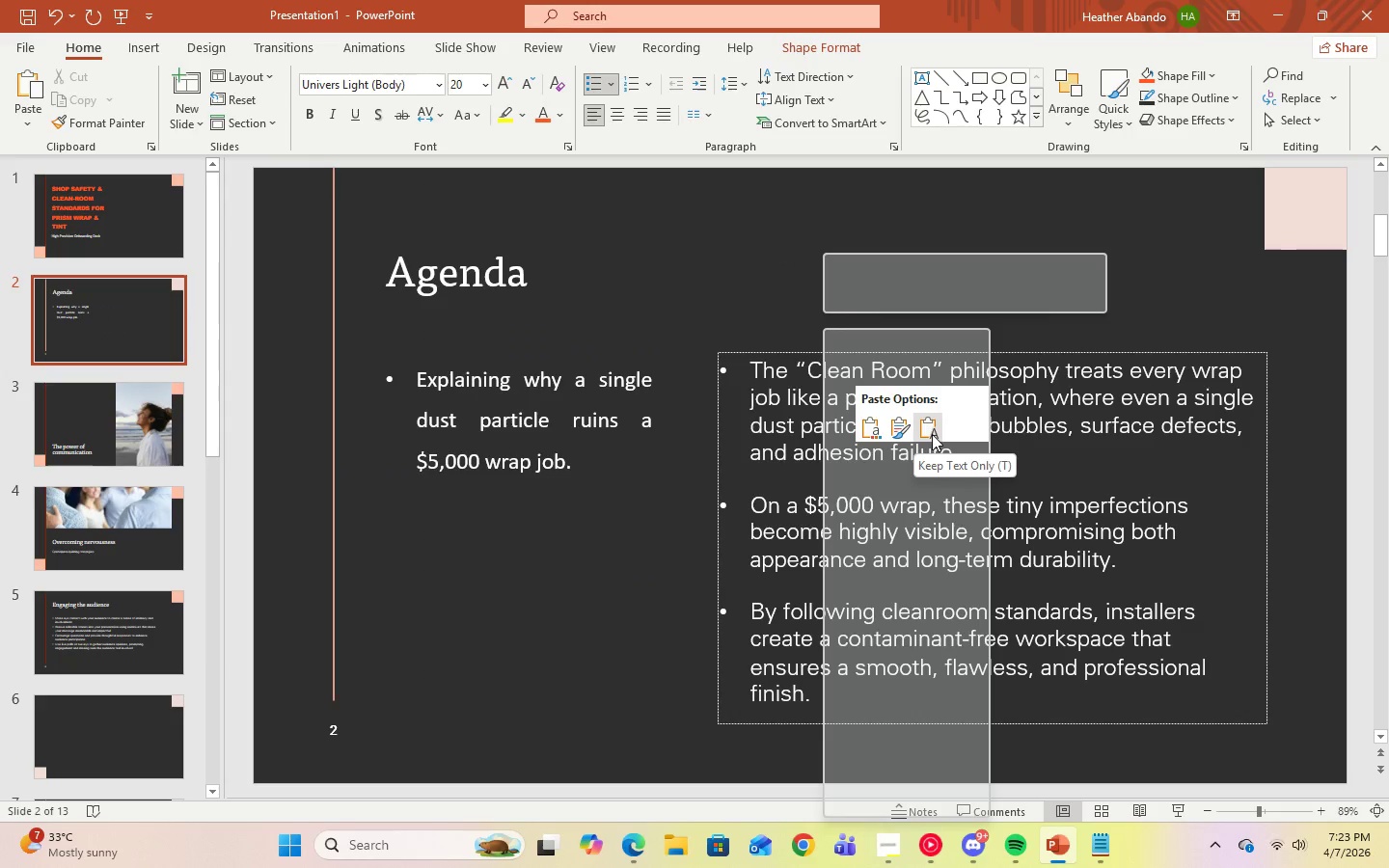 
left_click([932, 434])
 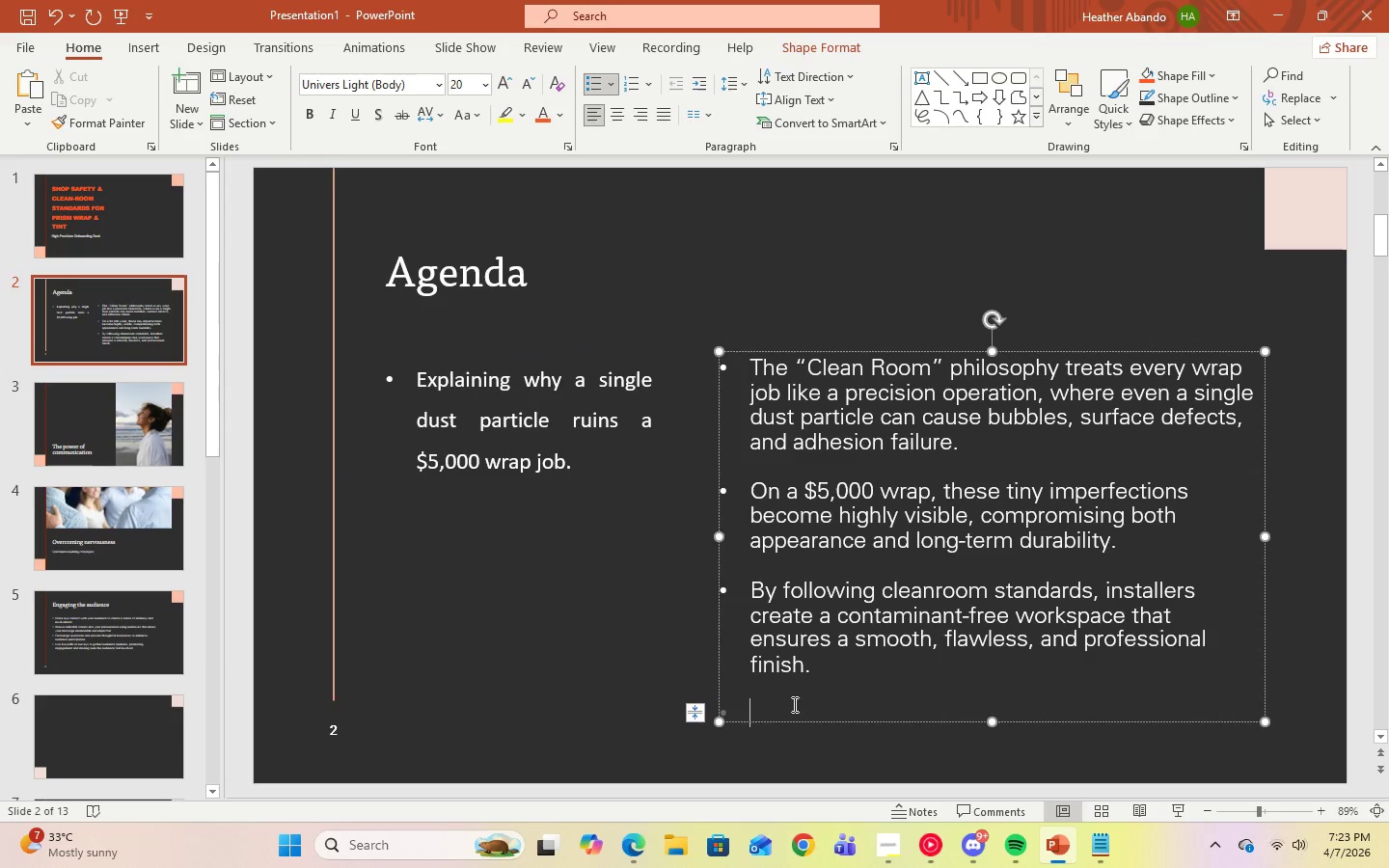 
key(Backspace)
 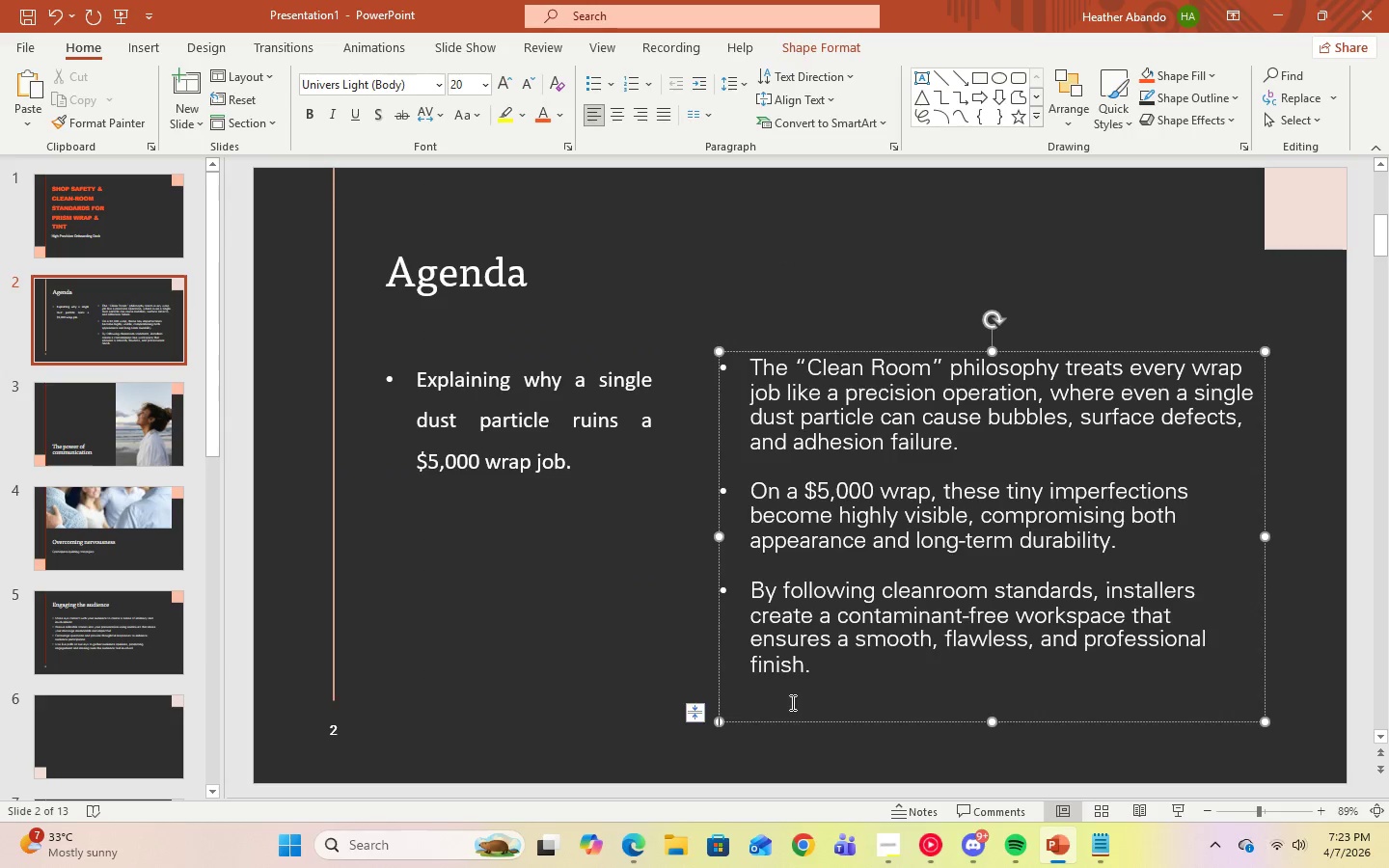 
key(Backspace)
 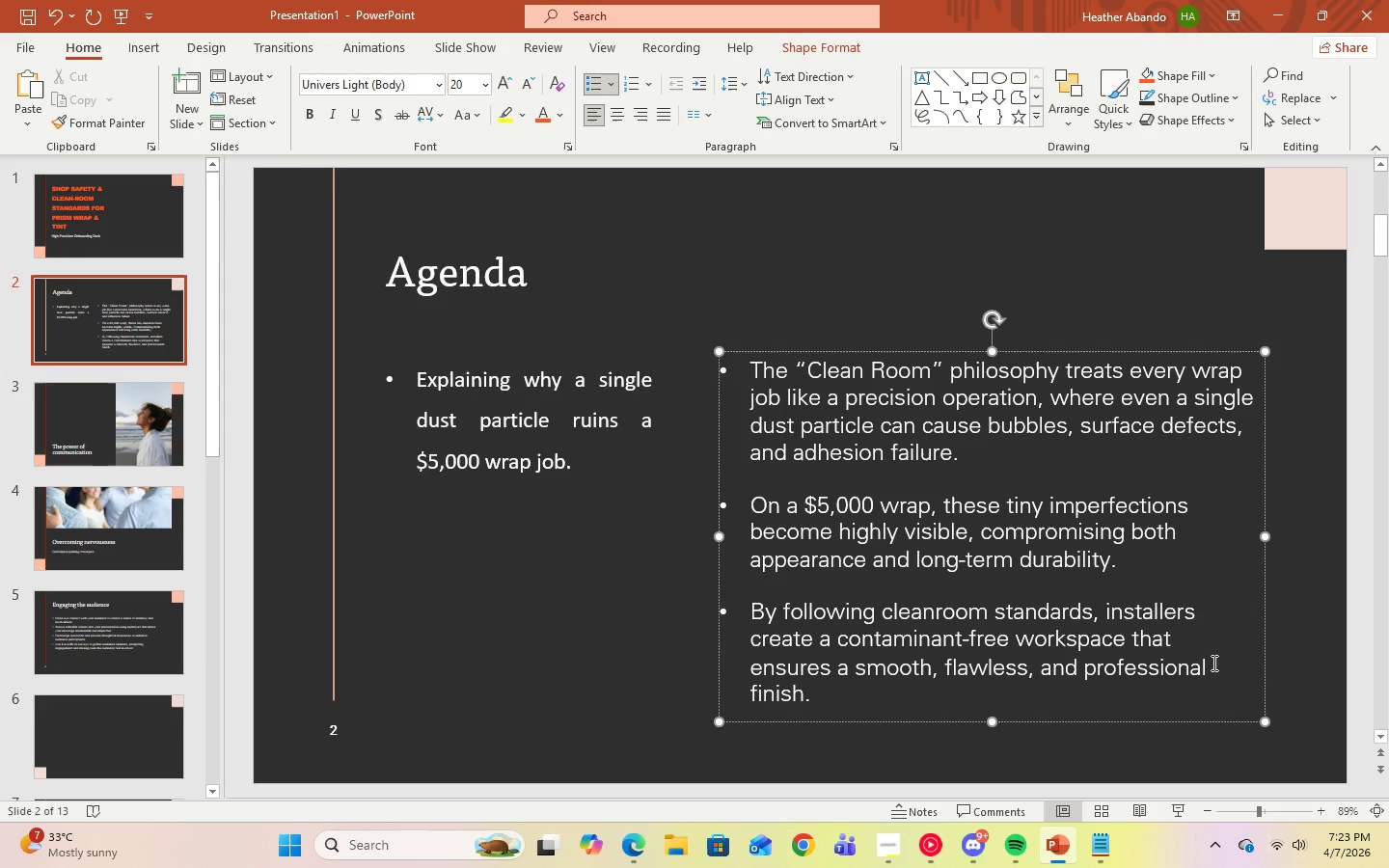 
left_click([1300, 605])
 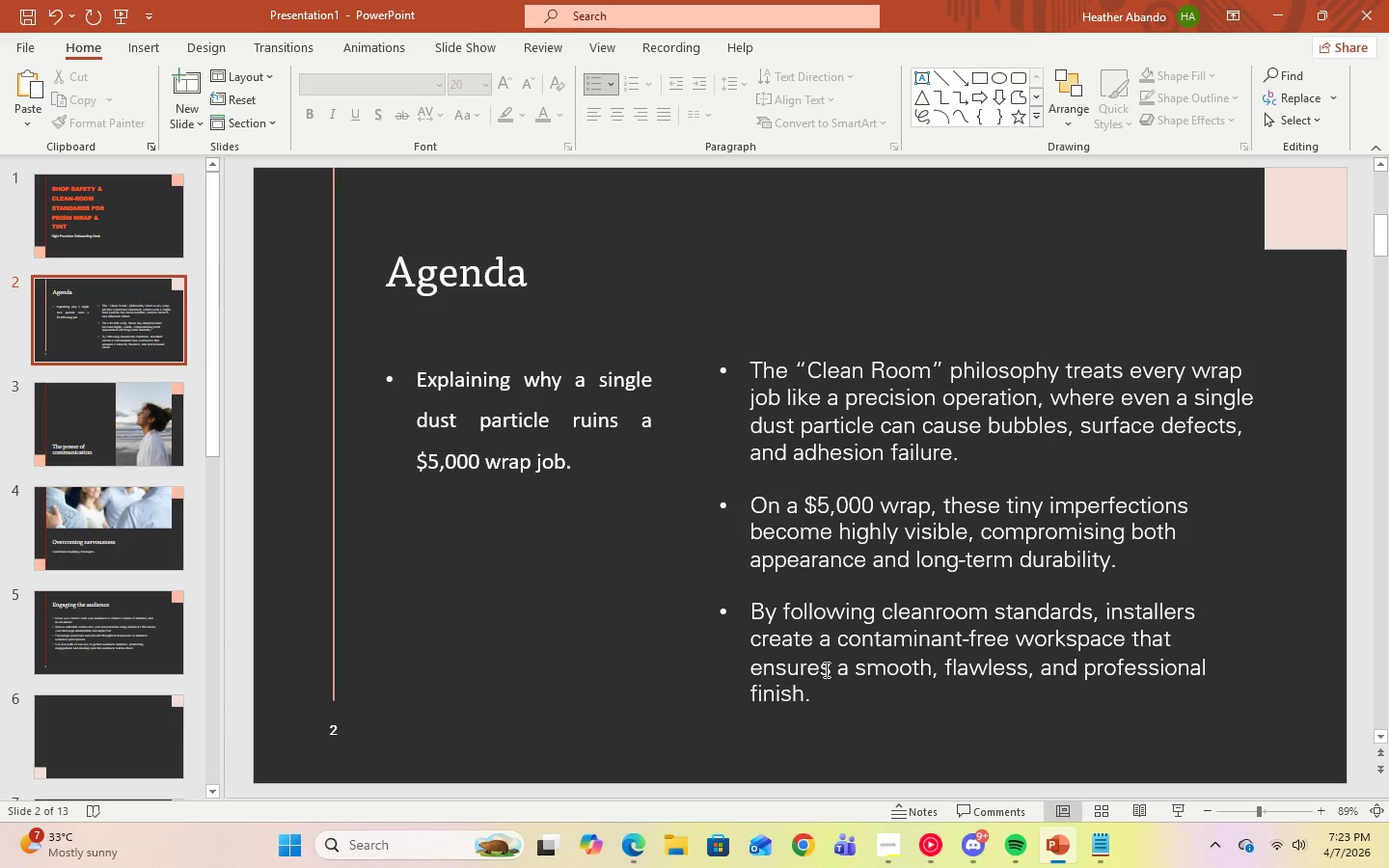 
left_click([830, 690])
 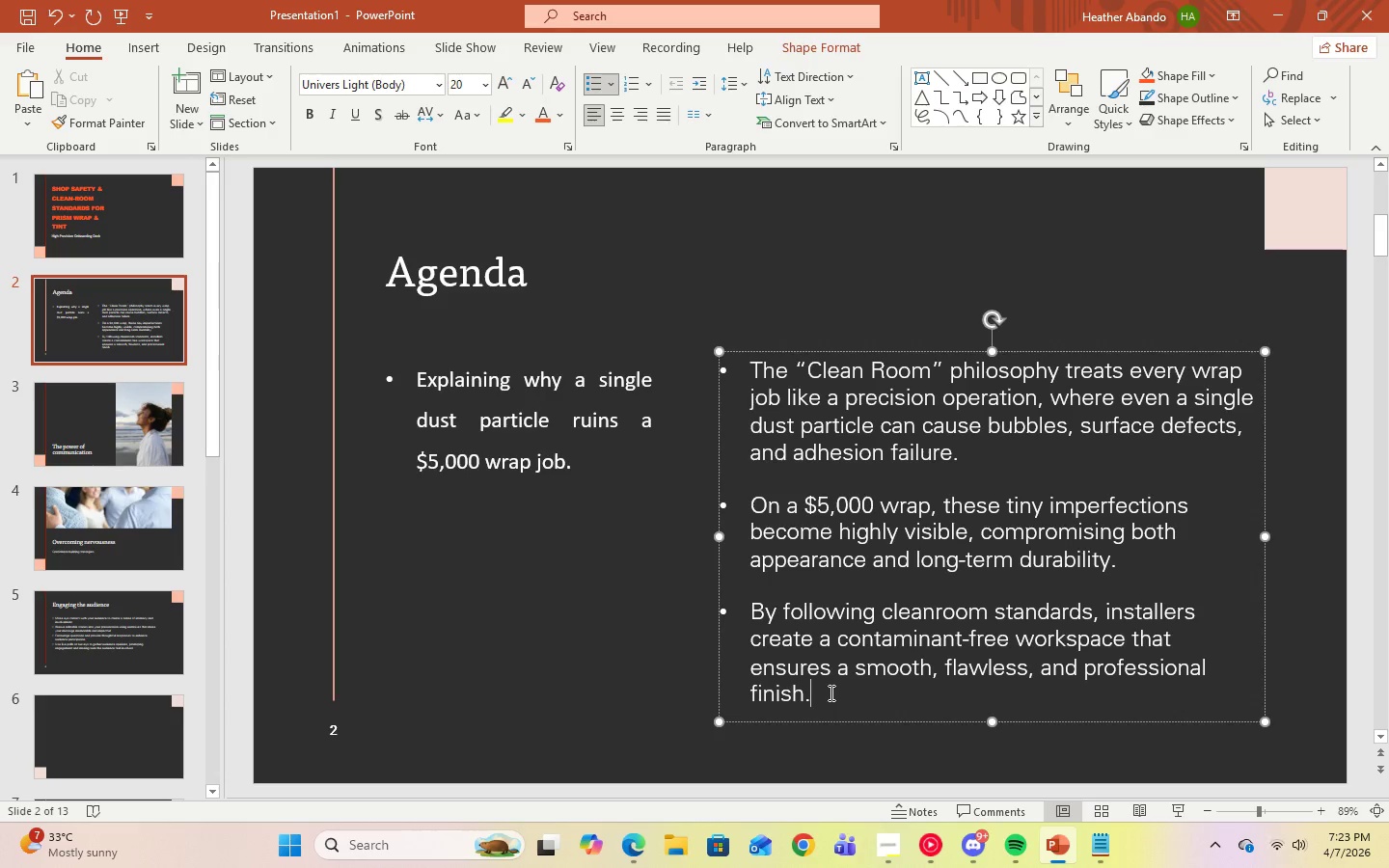 
wait(10.12)
 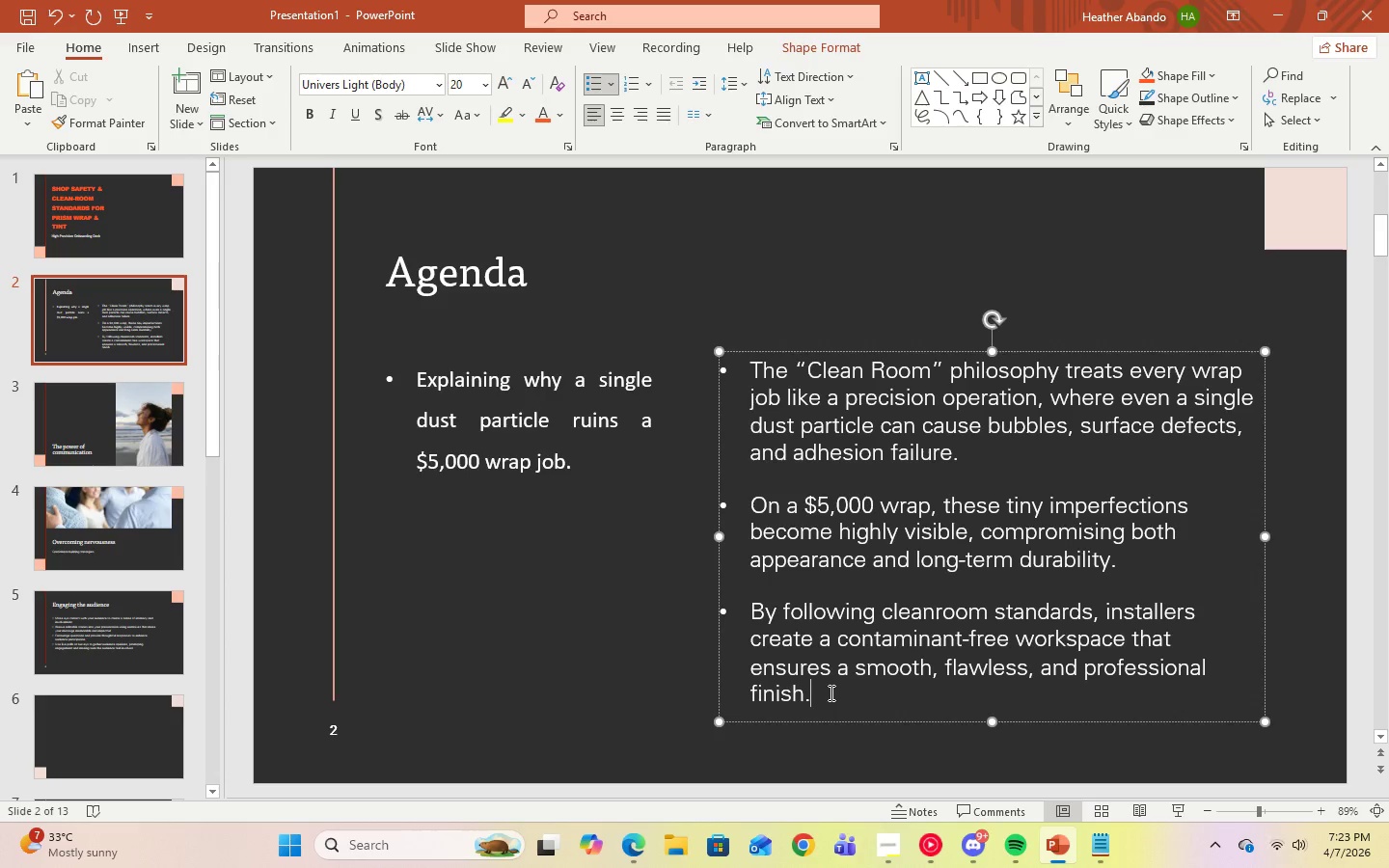 
left_click_drag(start_coordinate=[830, 691], to_coordinate=[752, 613])
 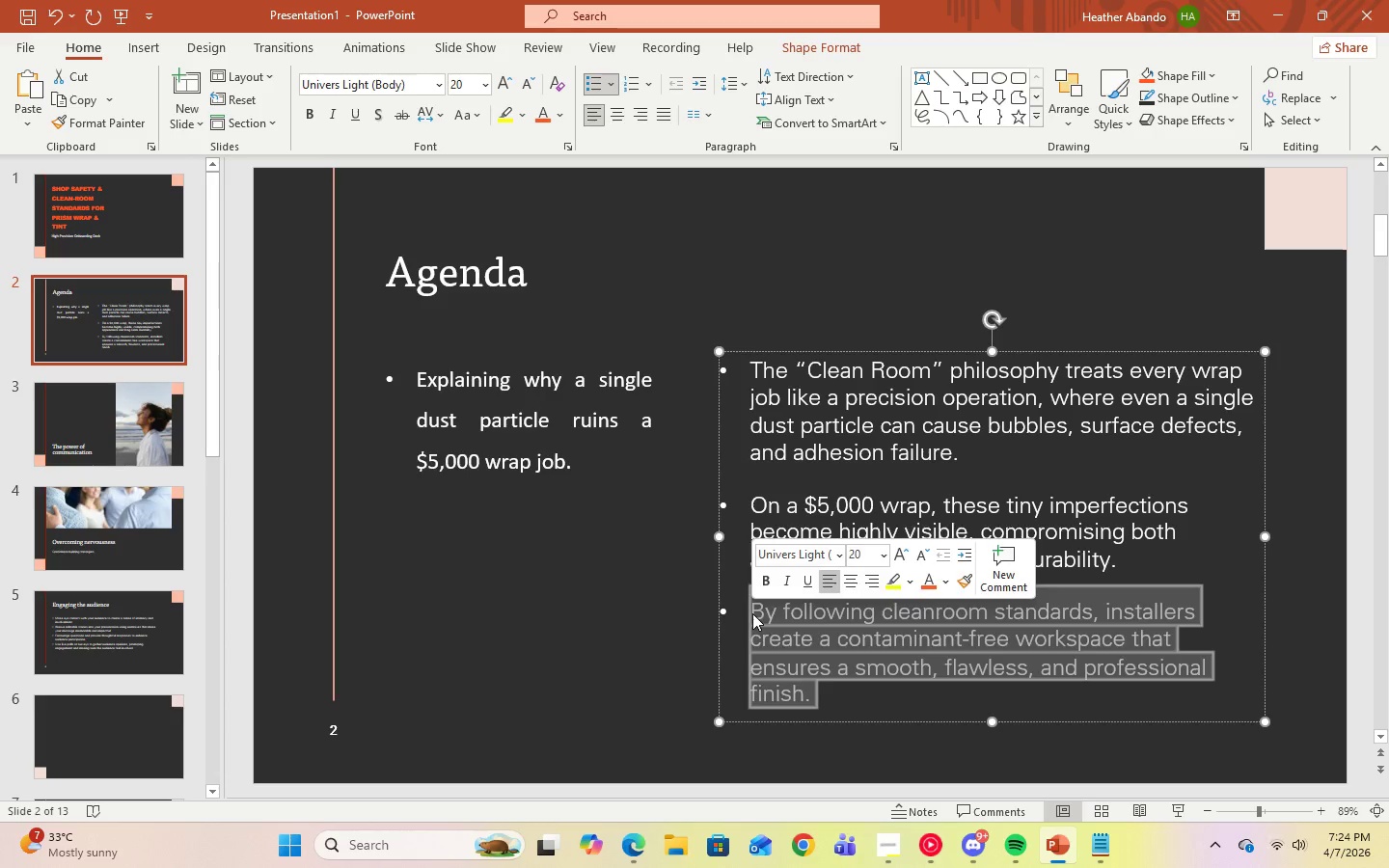 
key(Backspace)
 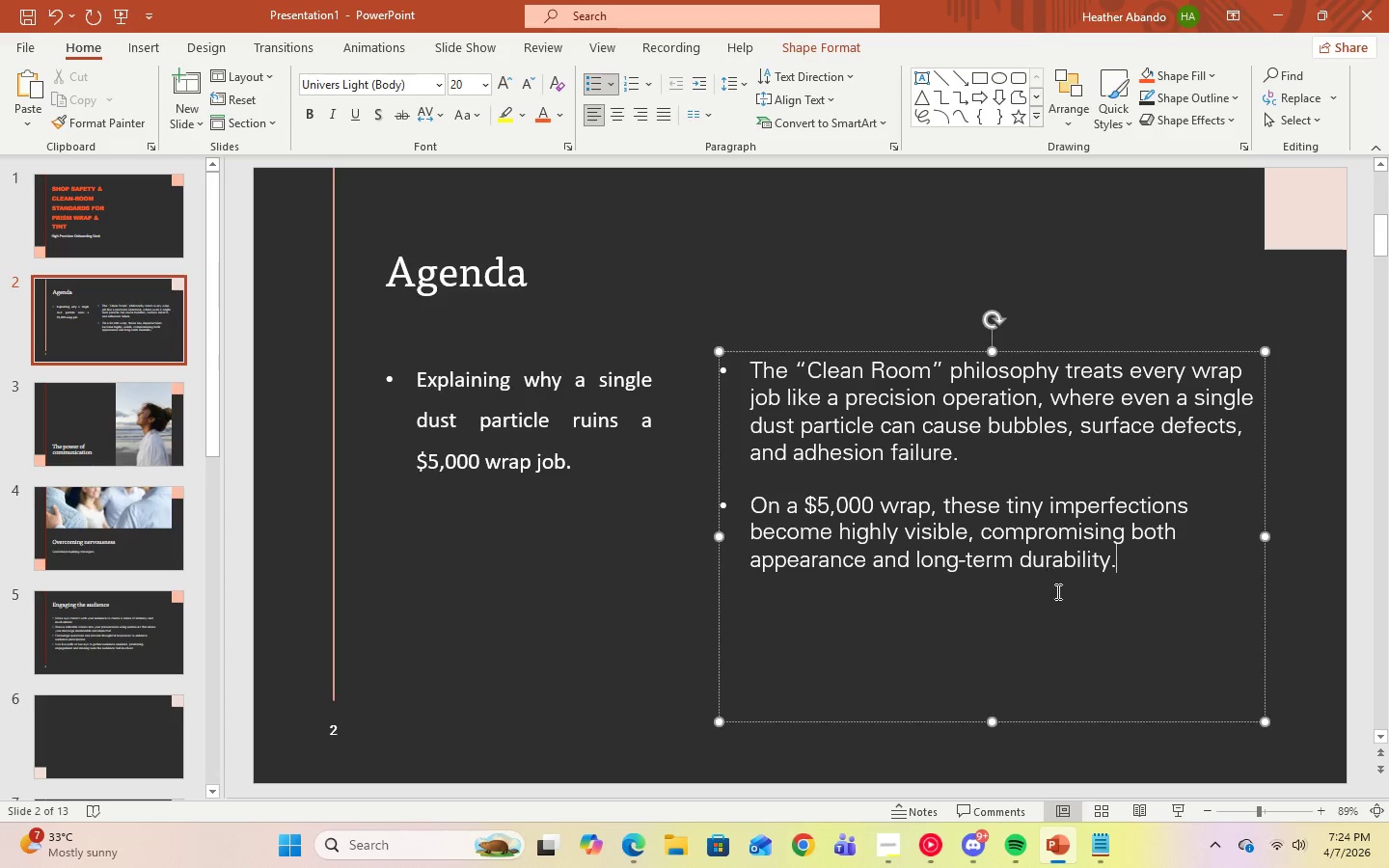 
left_click([1061, 638])
 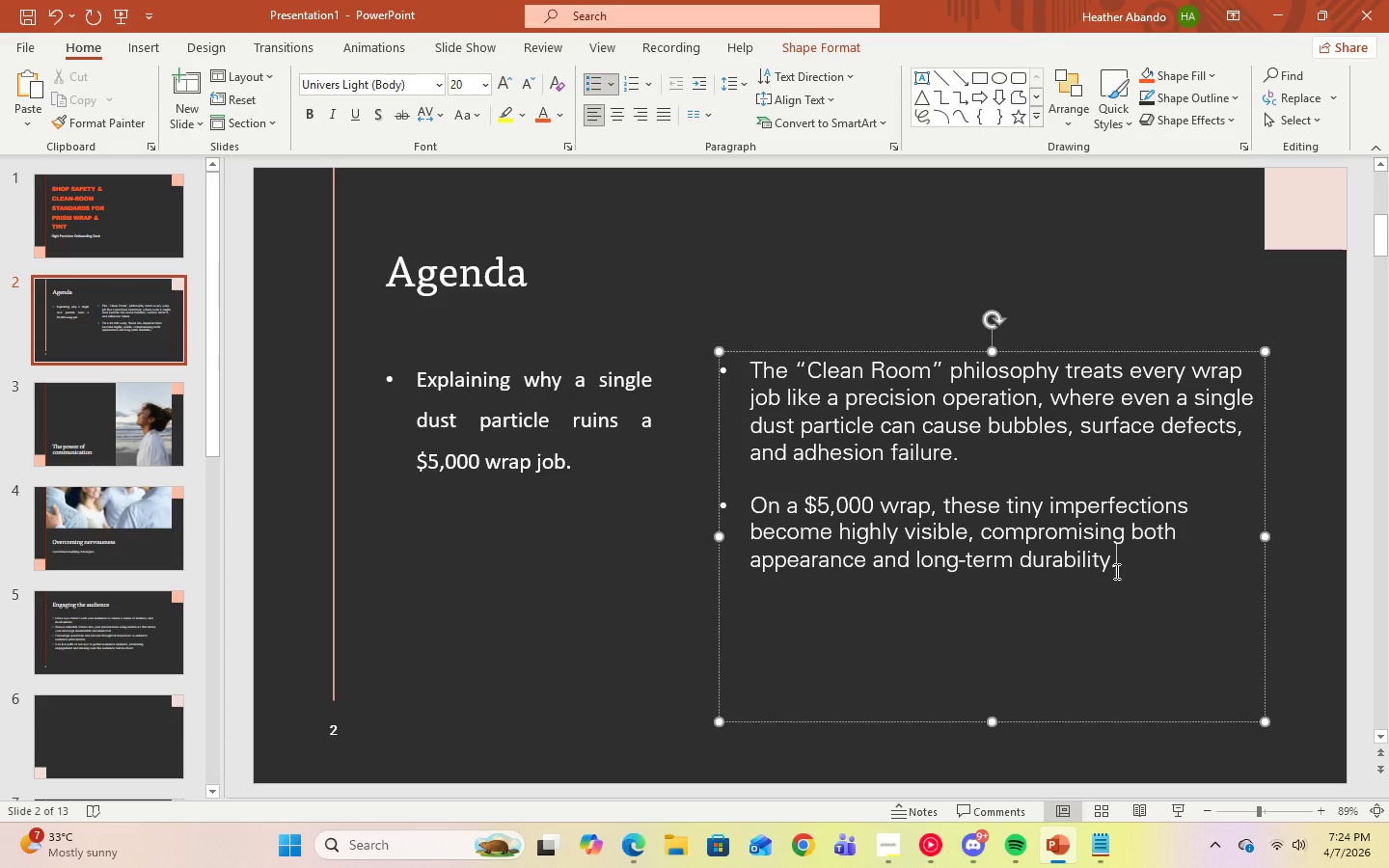 
left_click([1121, 567])
 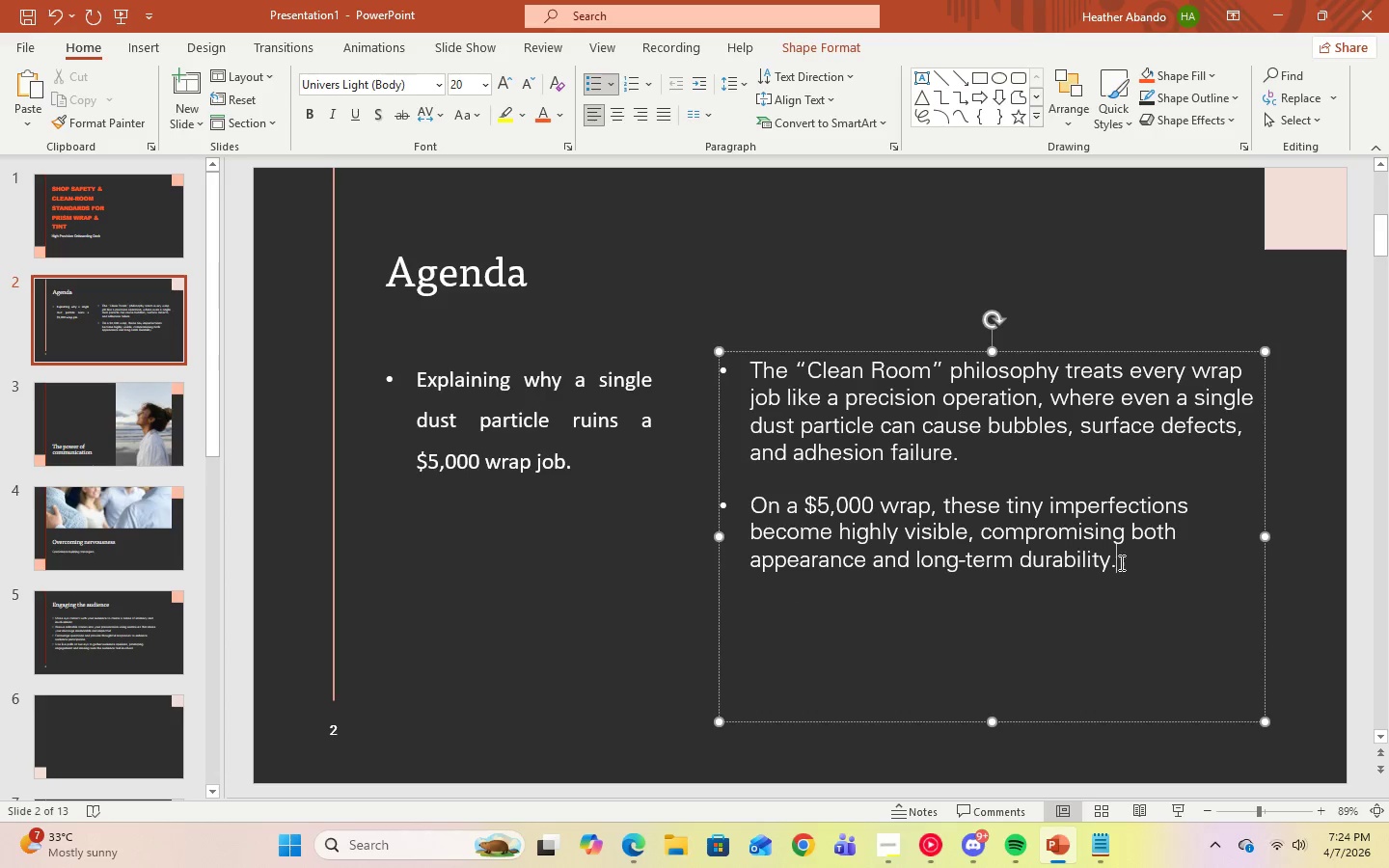 
left_click_drag(start_coordinate=[1116, 559], to_coordinate=[758, 354])
 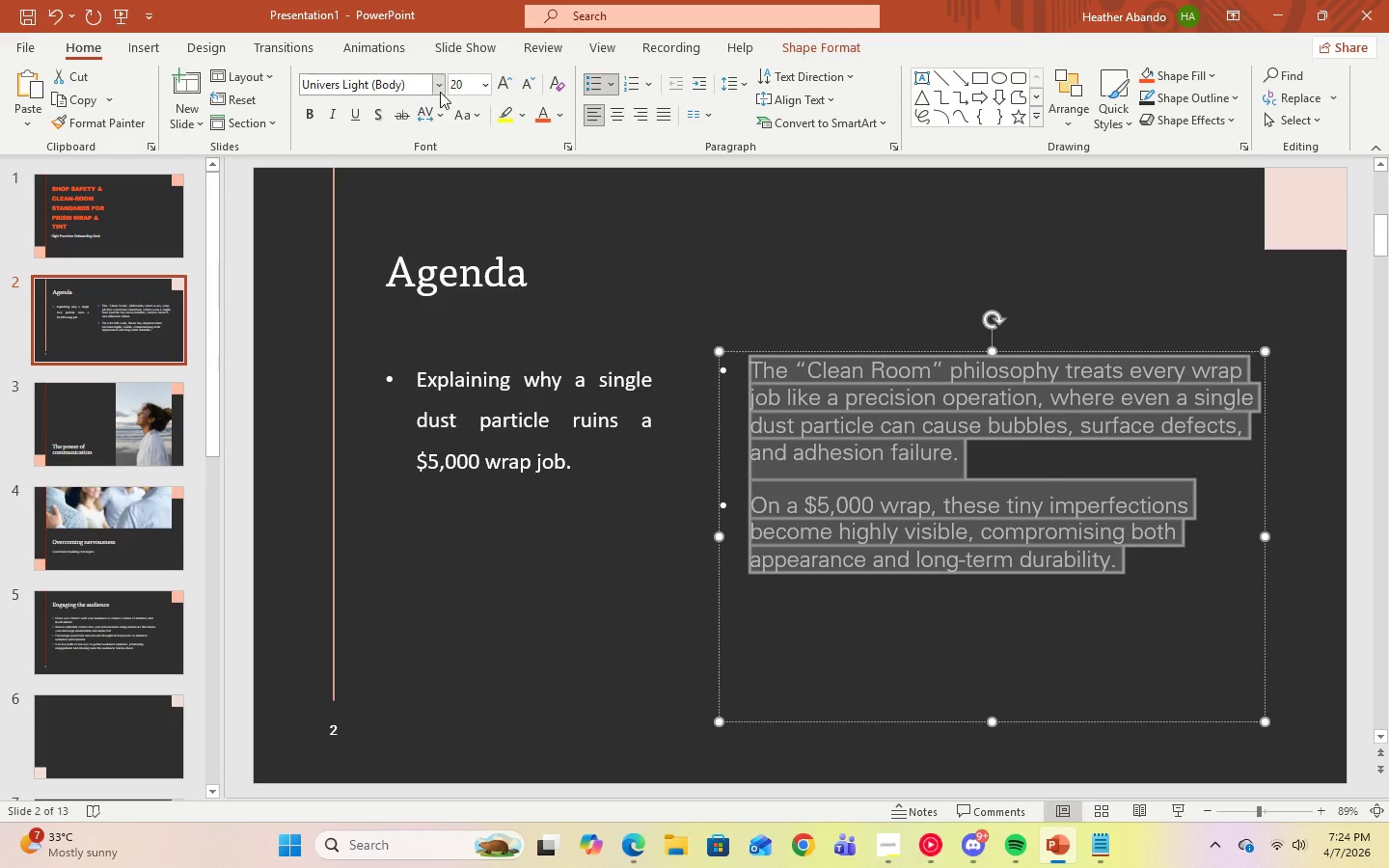 
left_click([434, 87])
 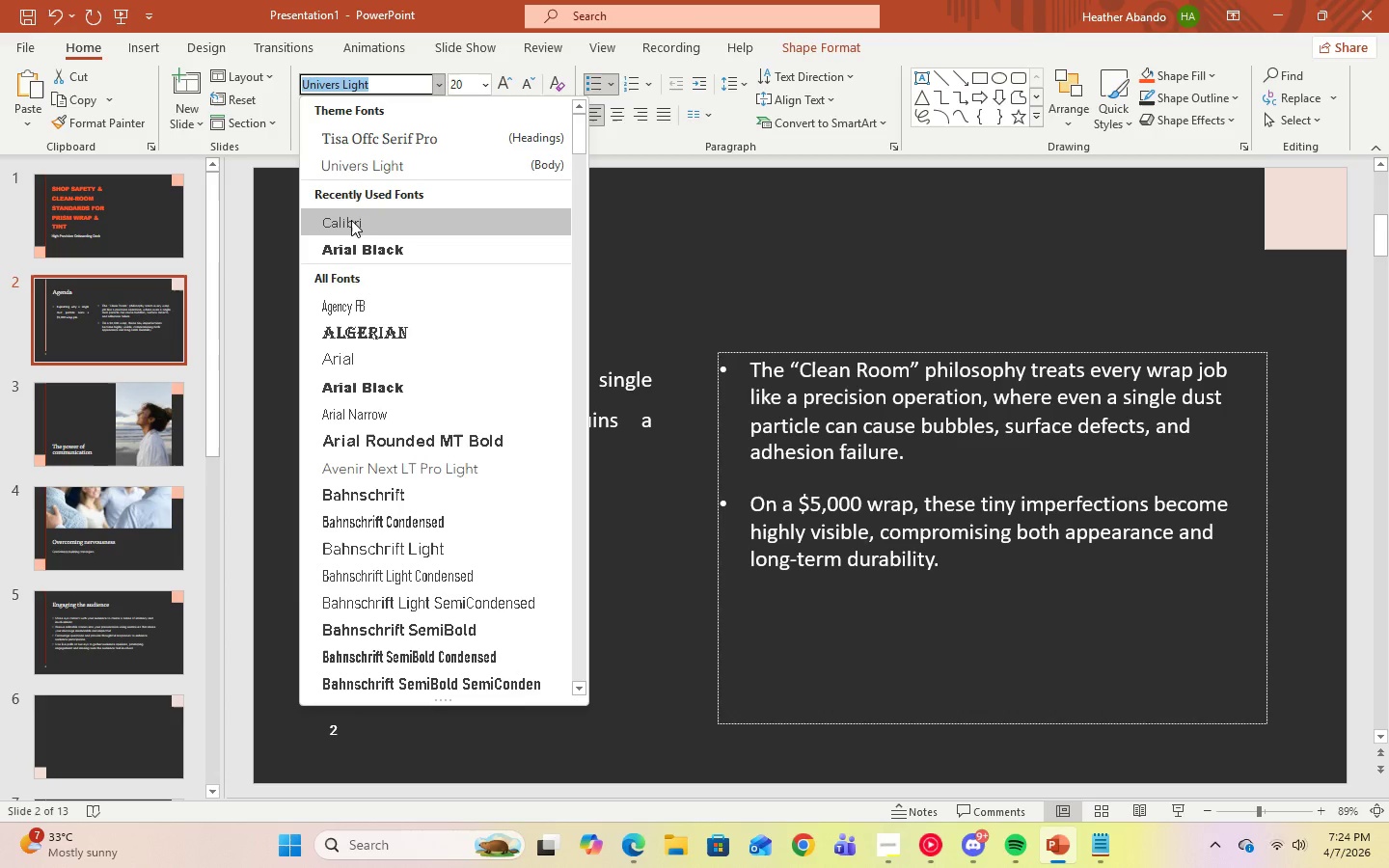 
left_click([351, 220])
 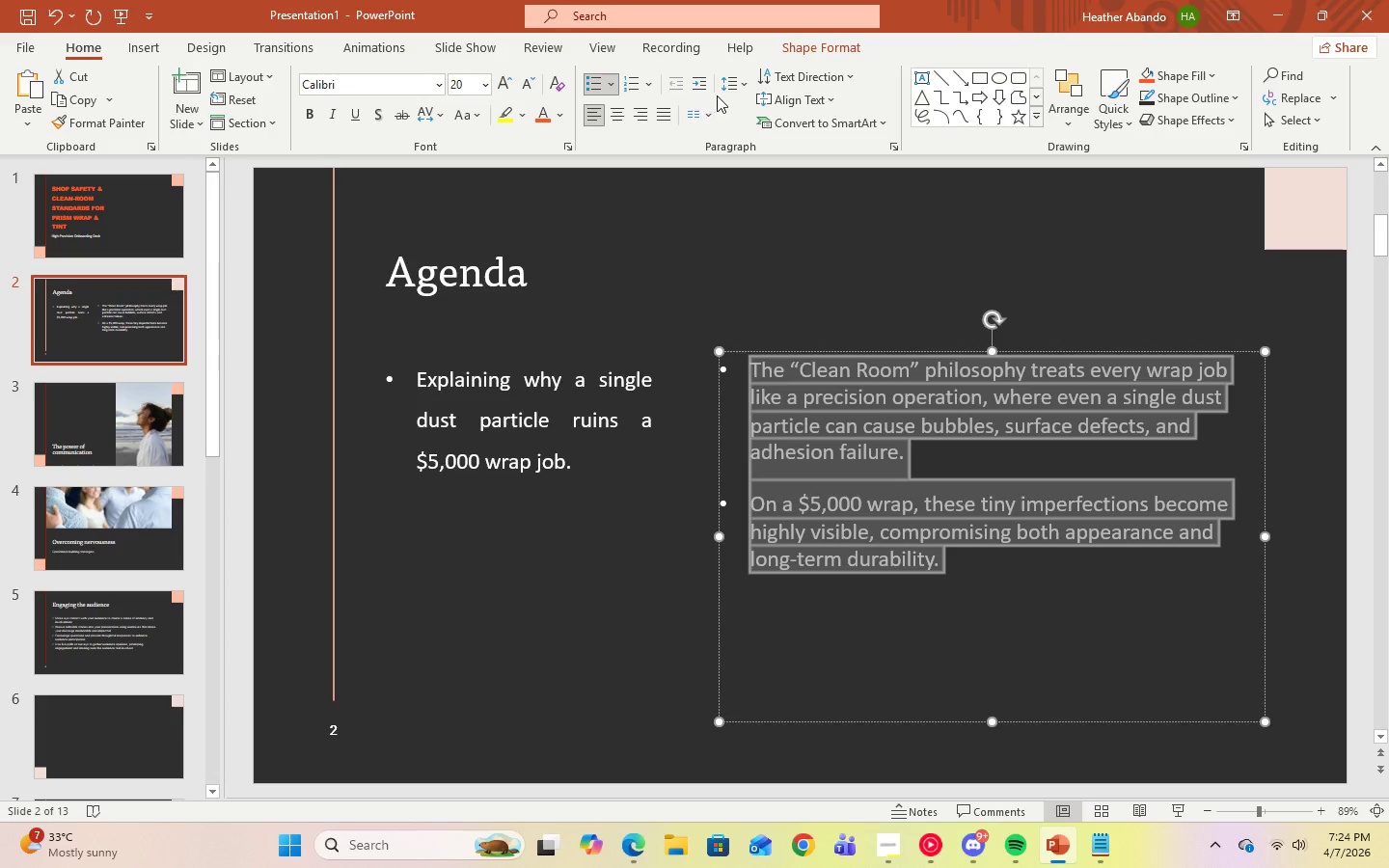 
left_click([742, 94])
 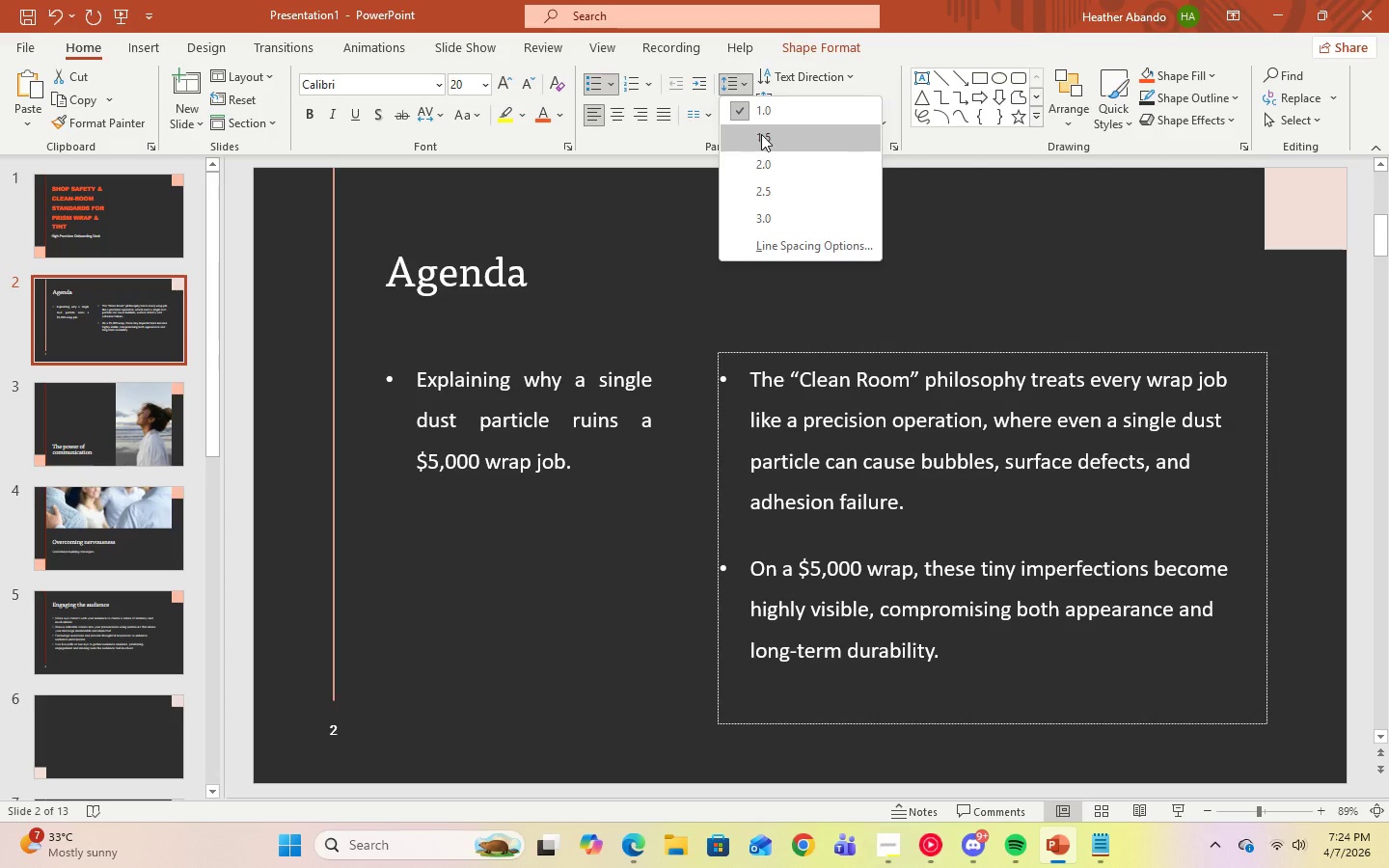 
left_click([761, 134])
 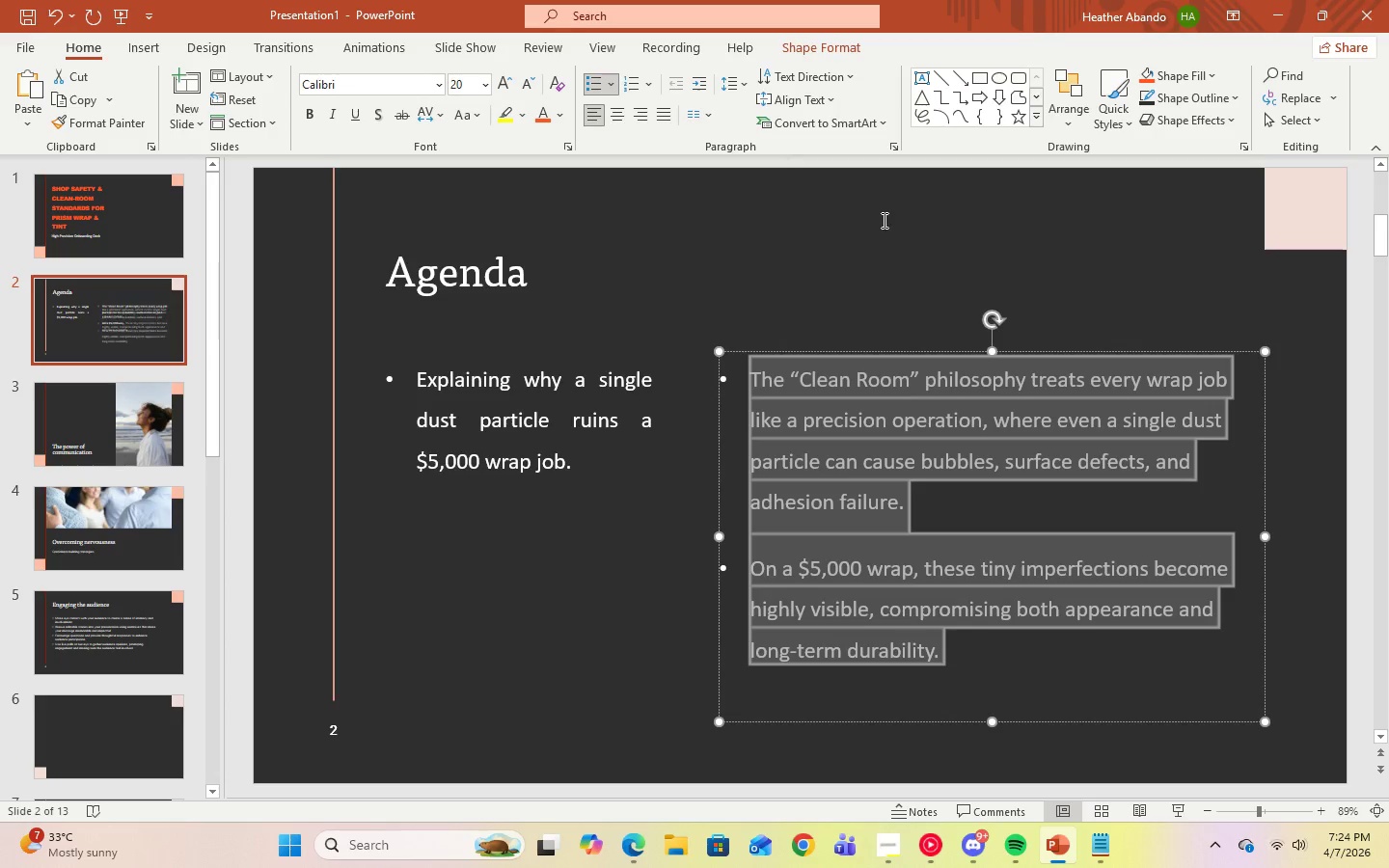 
left_click([893, 233])
 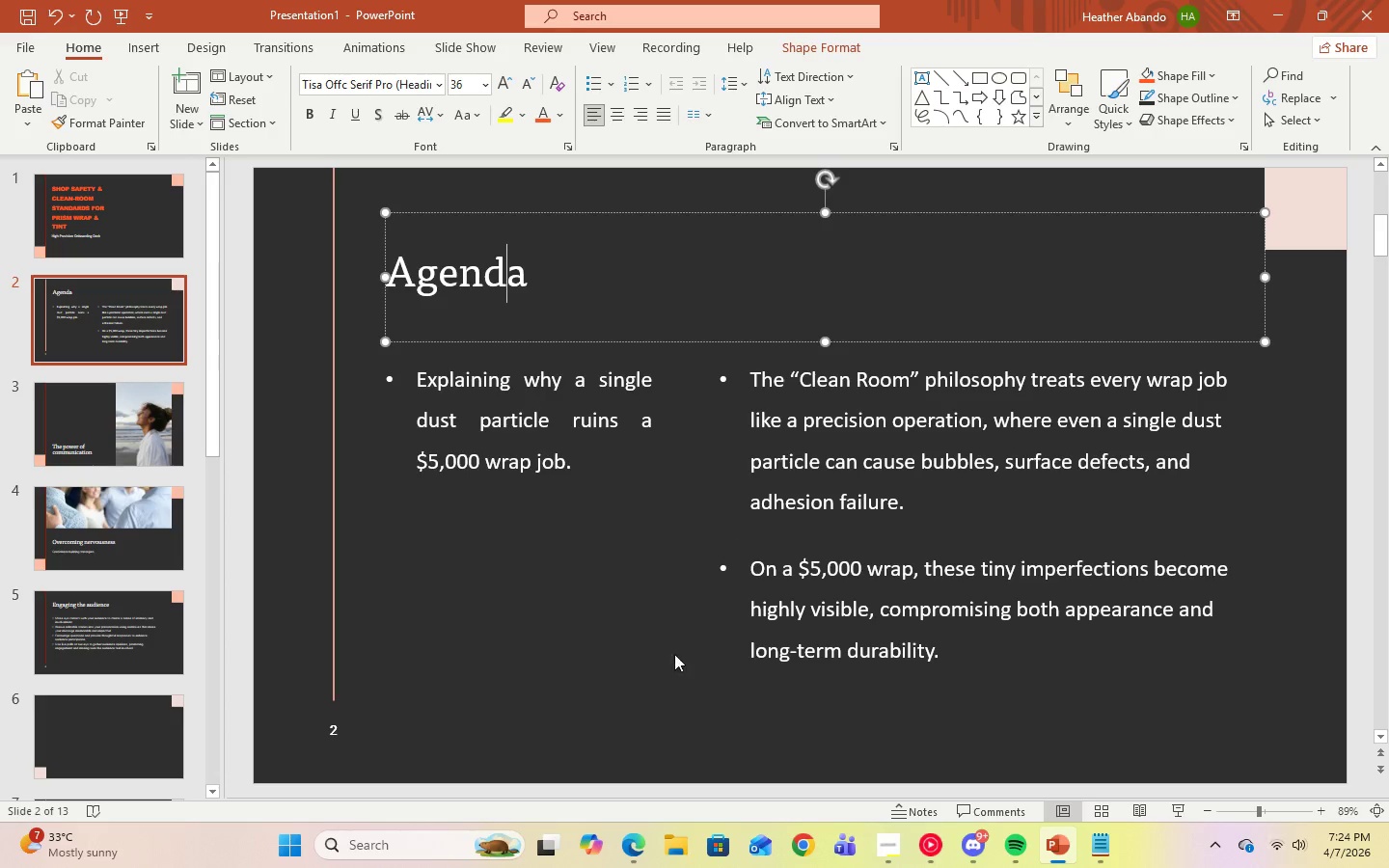 
left_click([592, 716])
 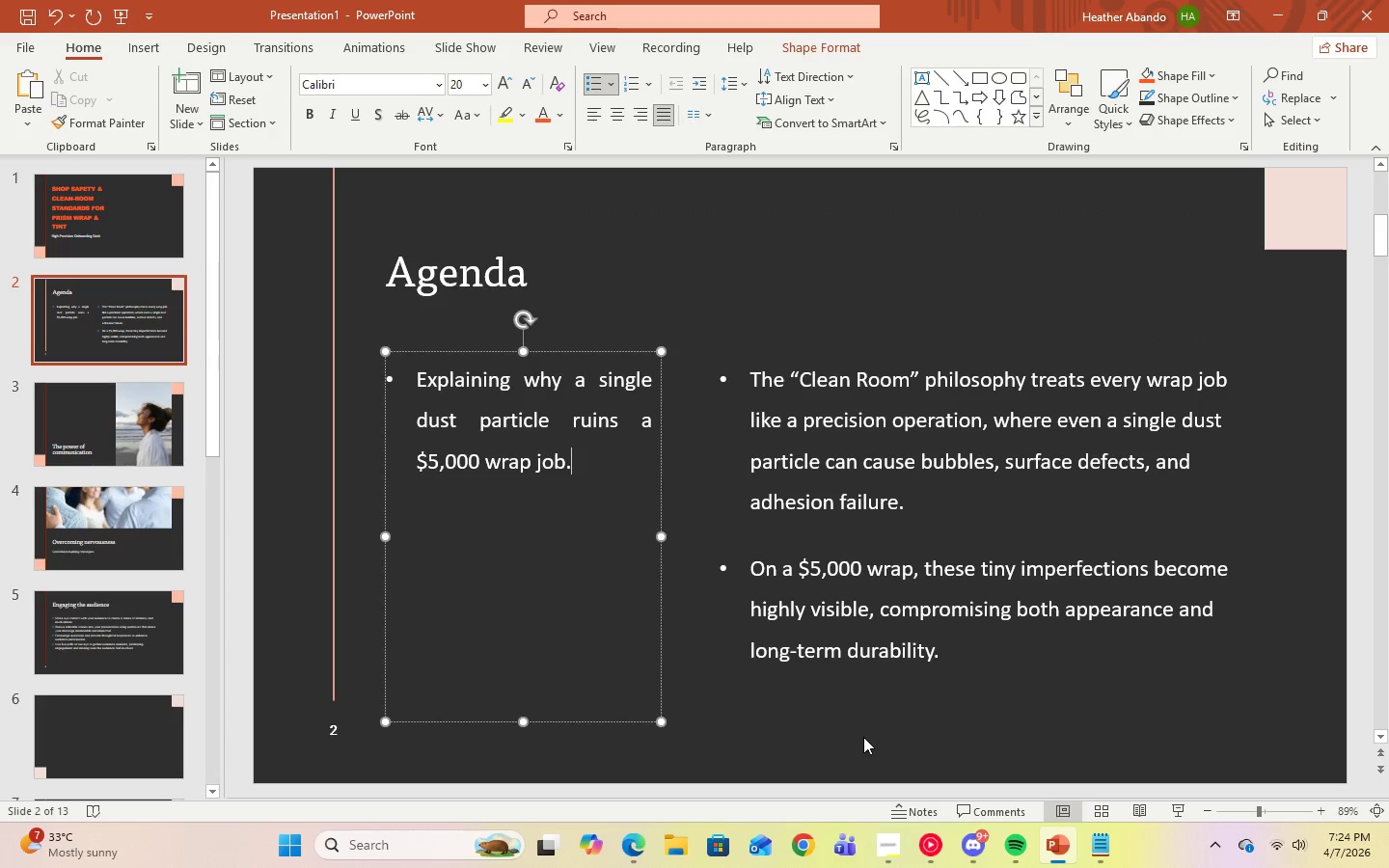 
left_click([829, 746])
 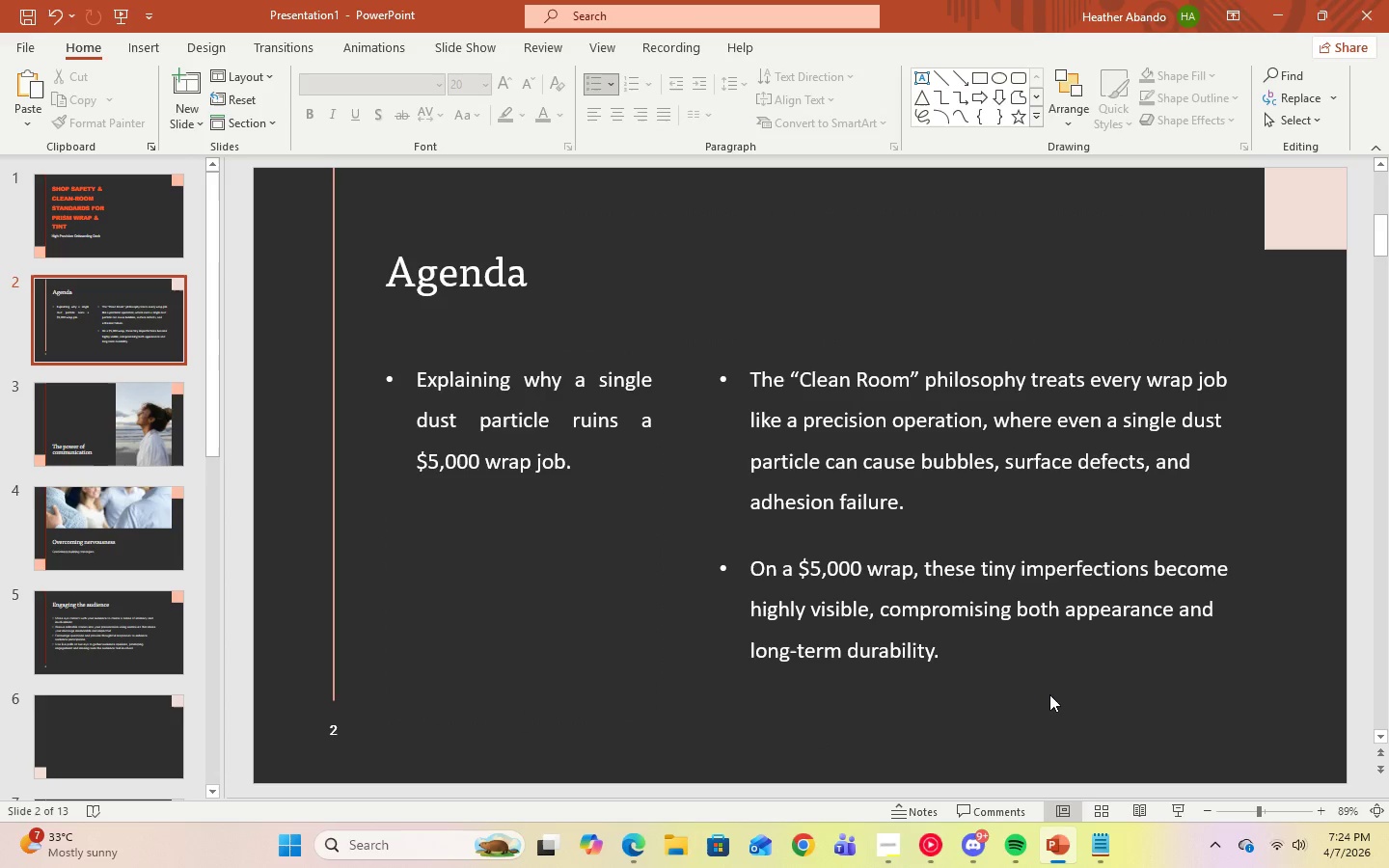 
left_click([1079, 662])
 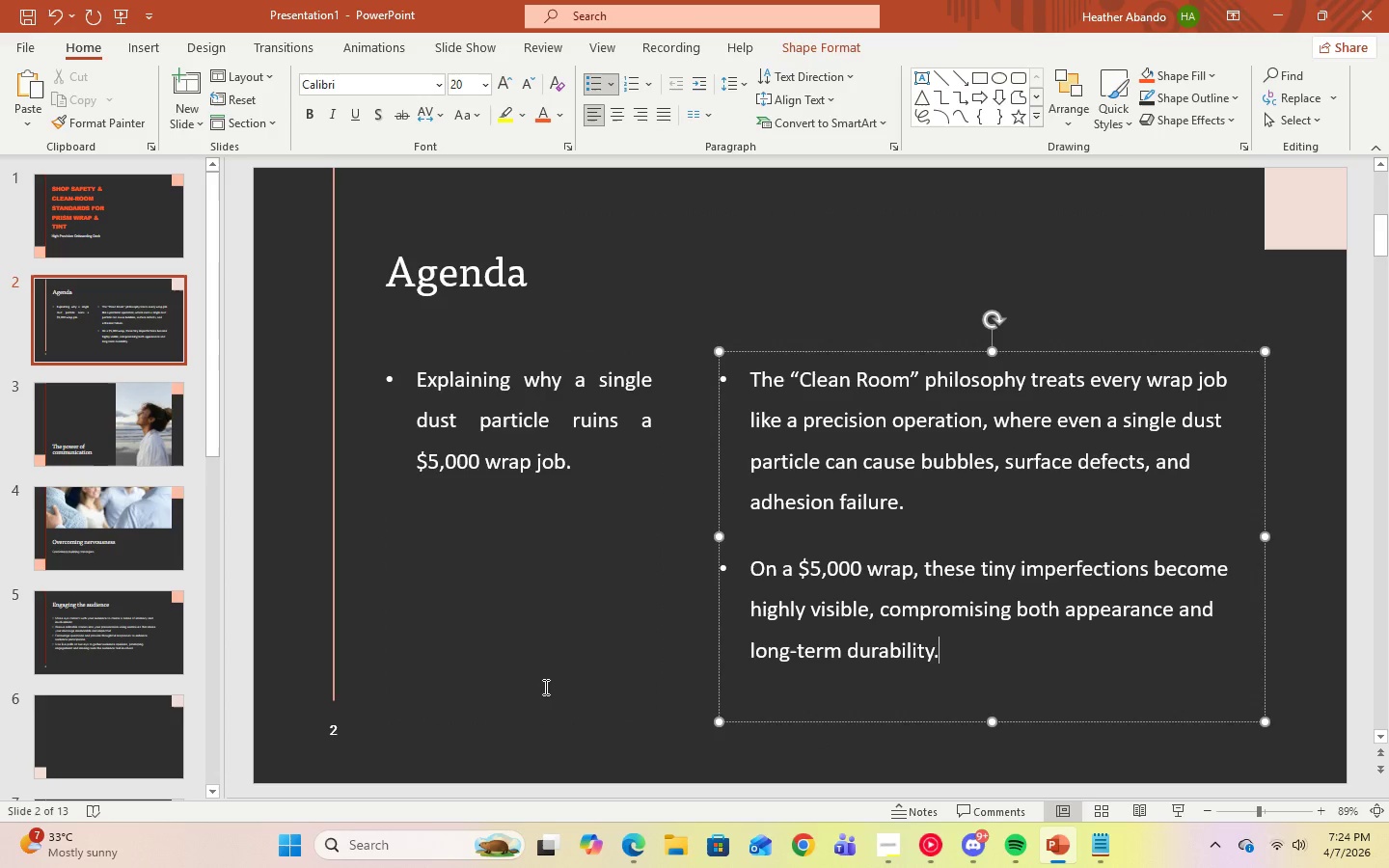 
left_click([560, 695])